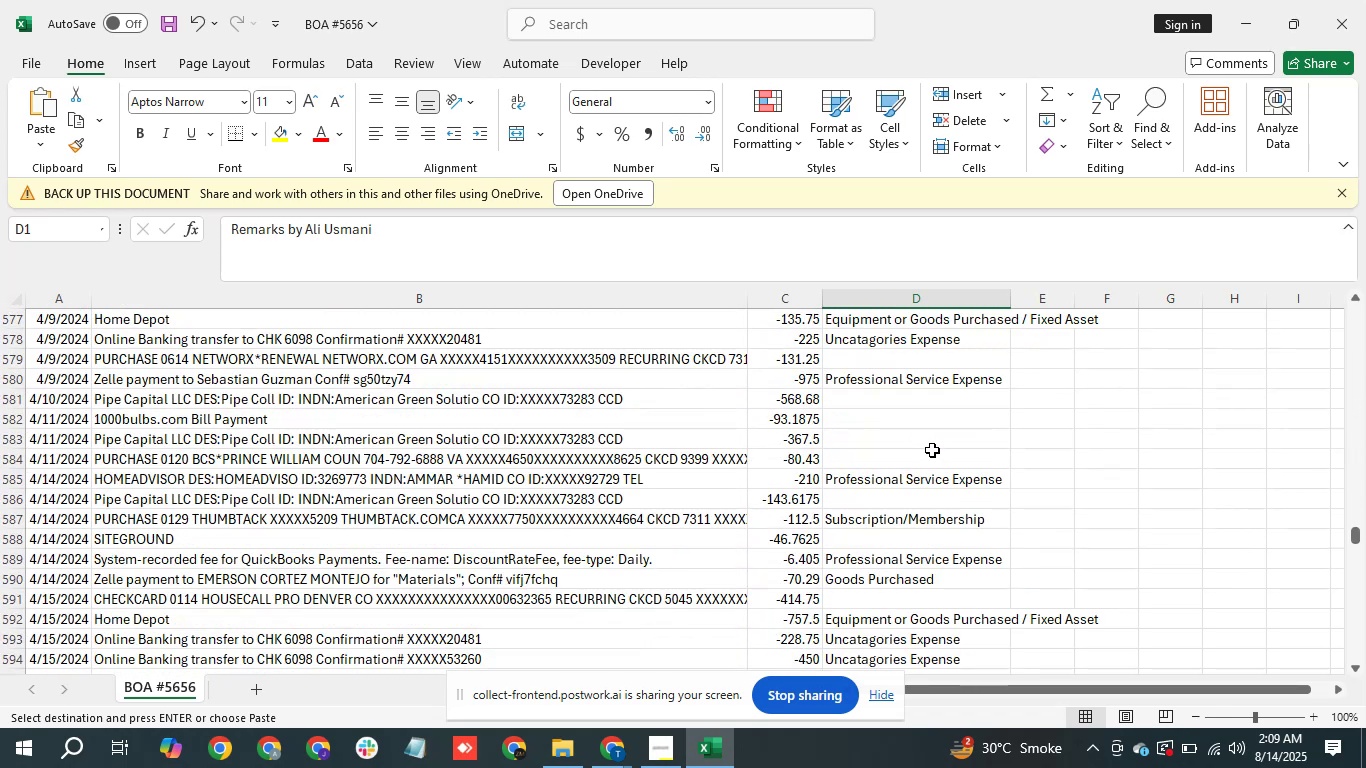 
wait(5.61)
 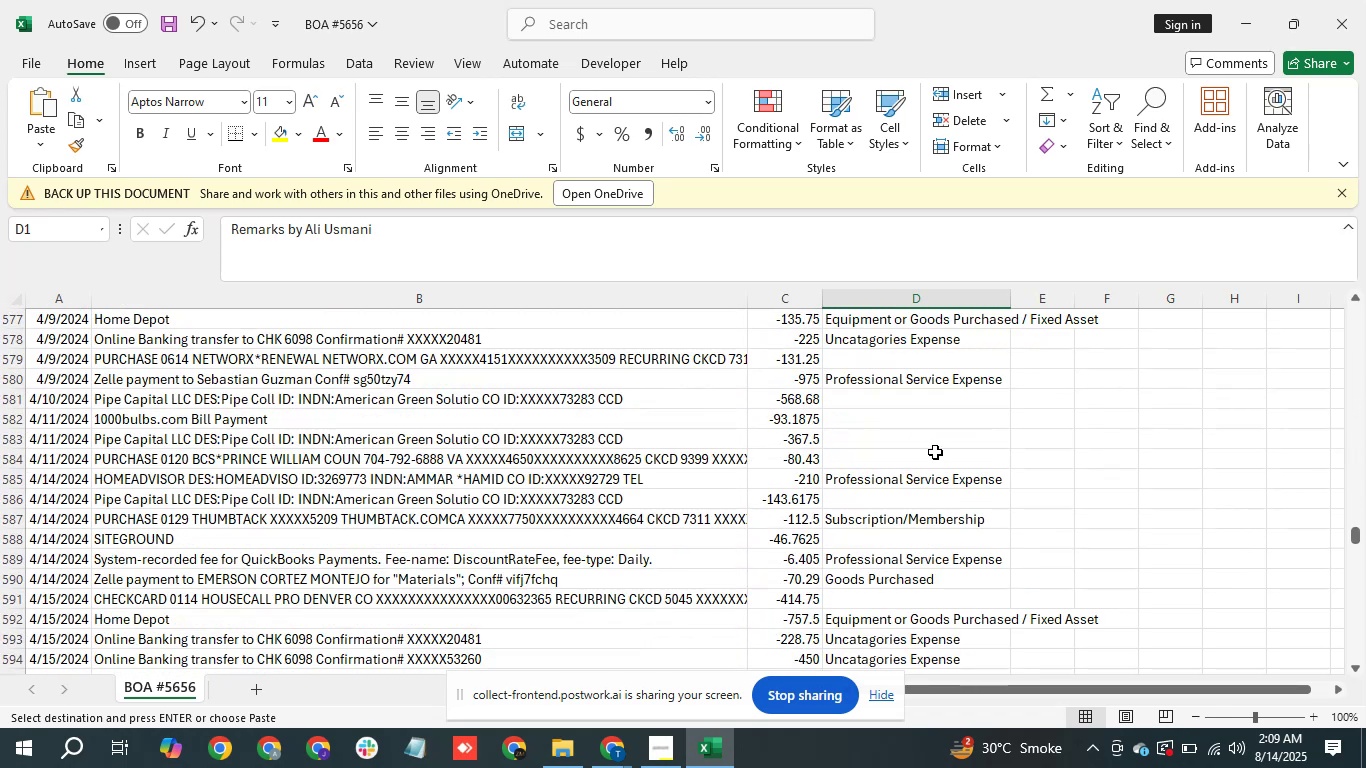 
scroll: coordinate [958, 517], scroll_direction: down, amount: 11.0
 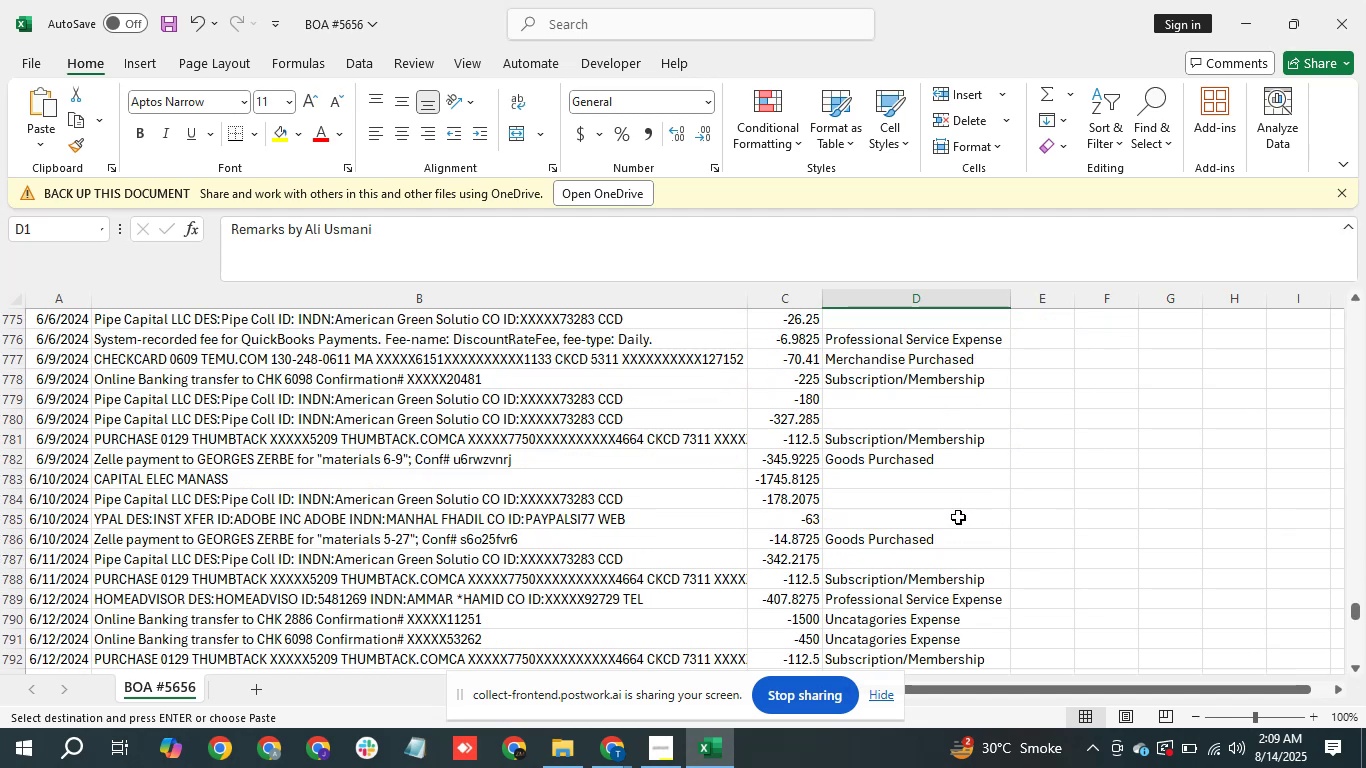 
wait(5.22)
 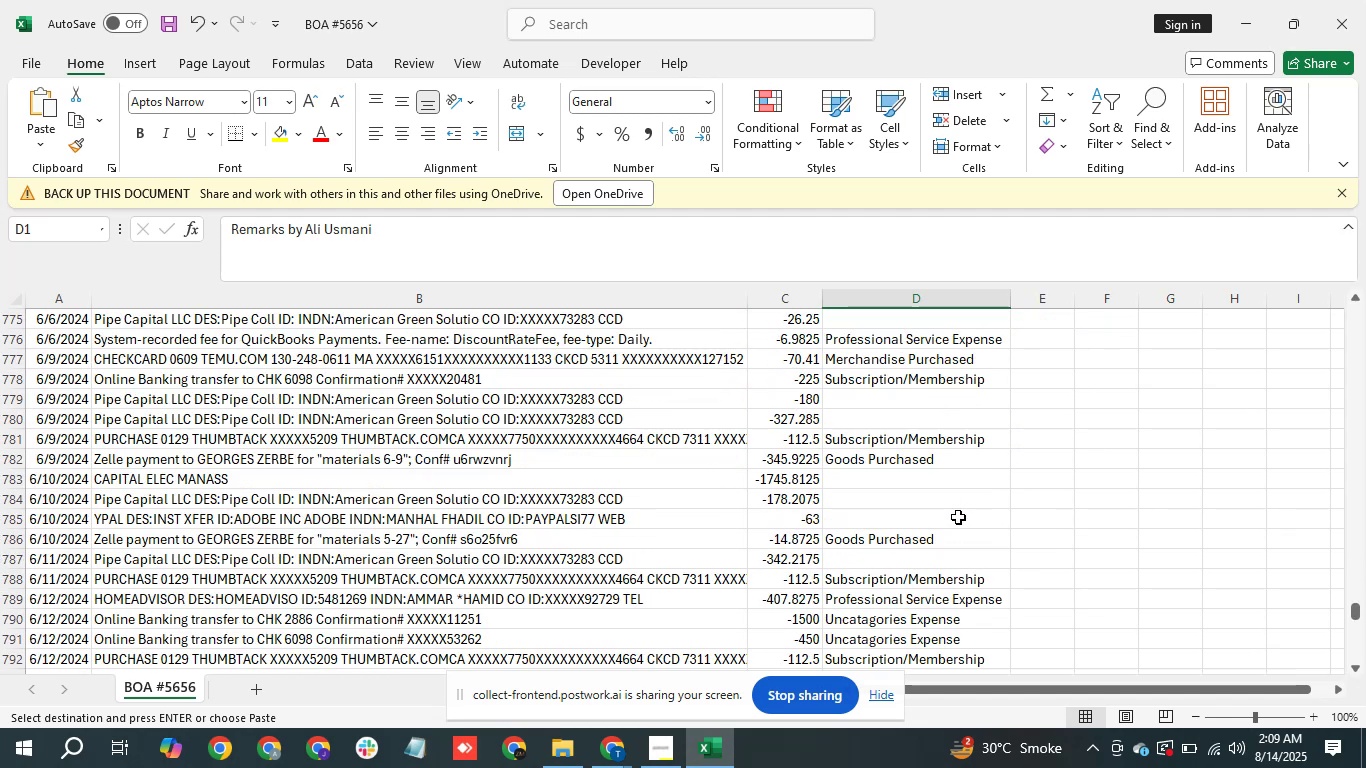 
scroll: coordinate [870, 482], scroll_direction: down, amount: 6.0
 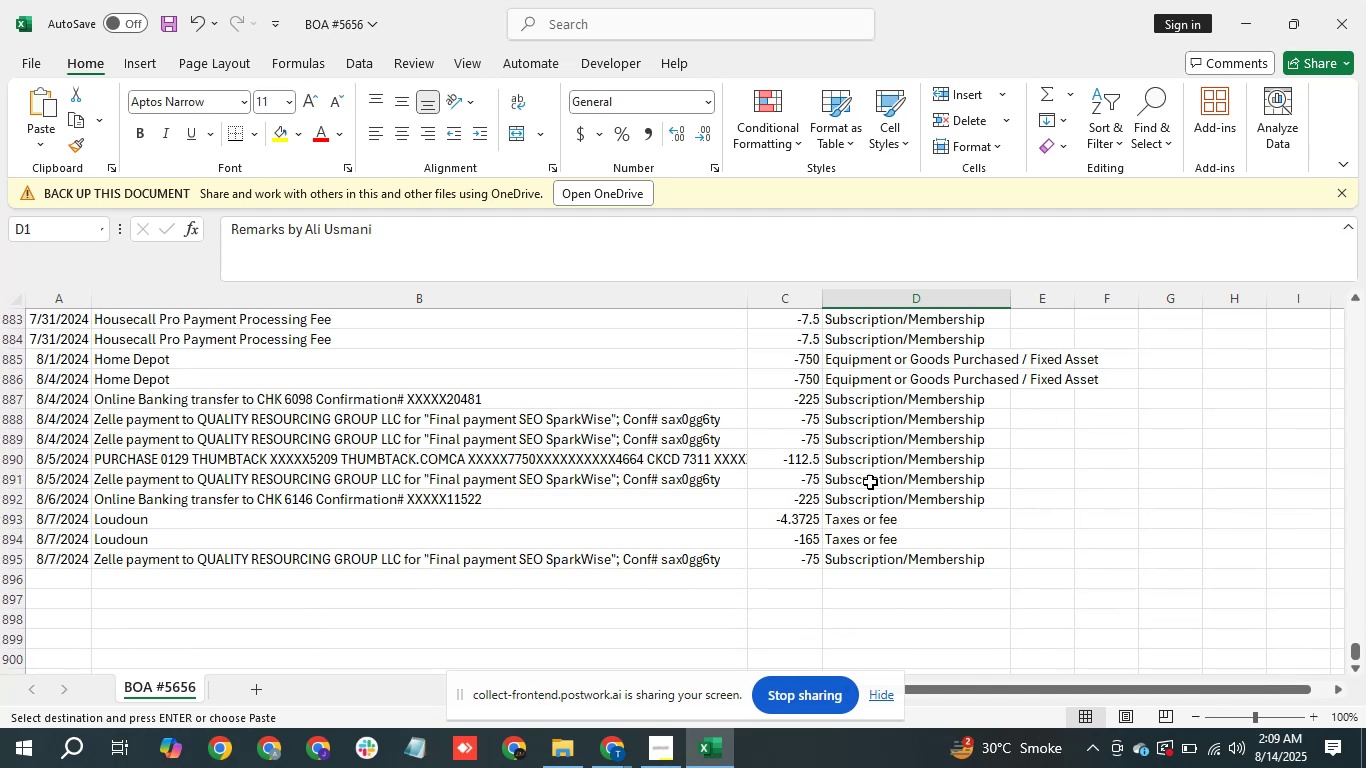 
scroll: coordinate [598, 362], scroll_direction: up, amount: 67.0
 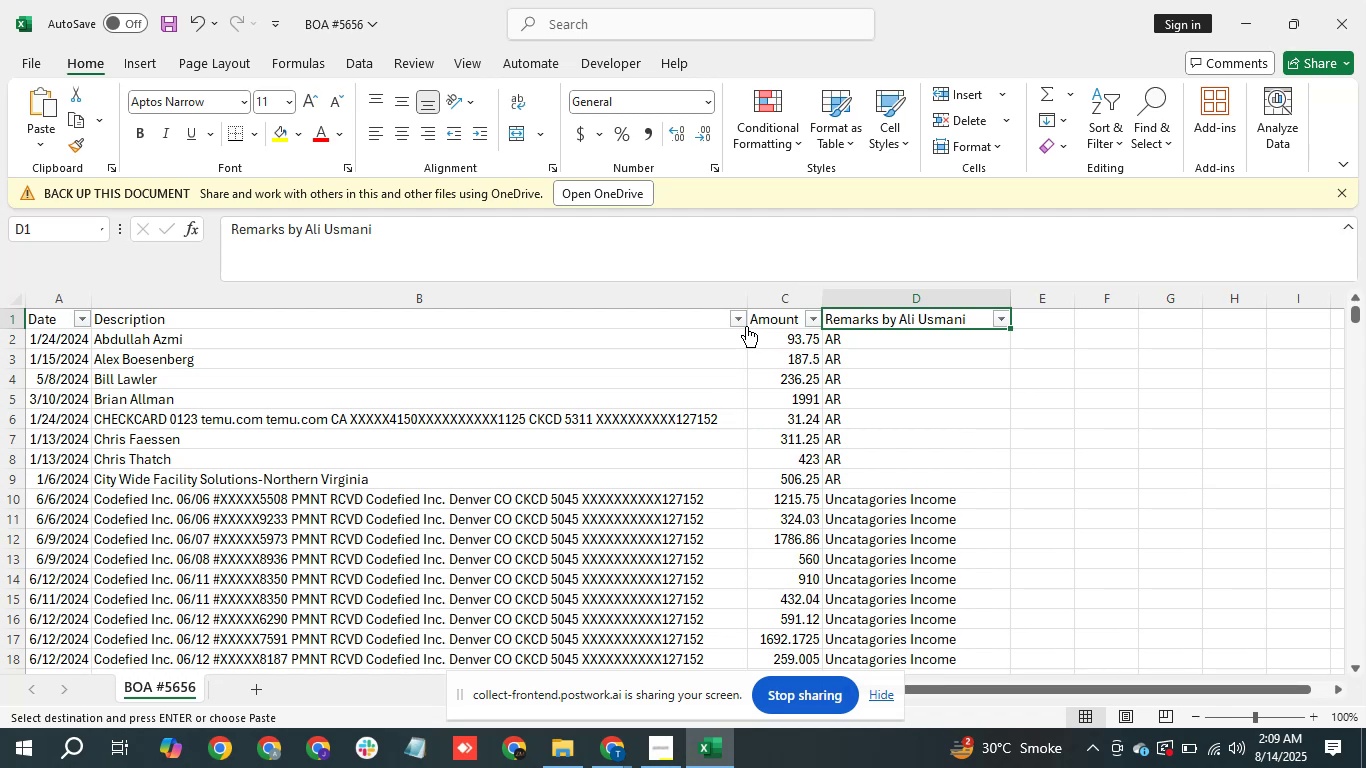 
left_click([742, 323])
 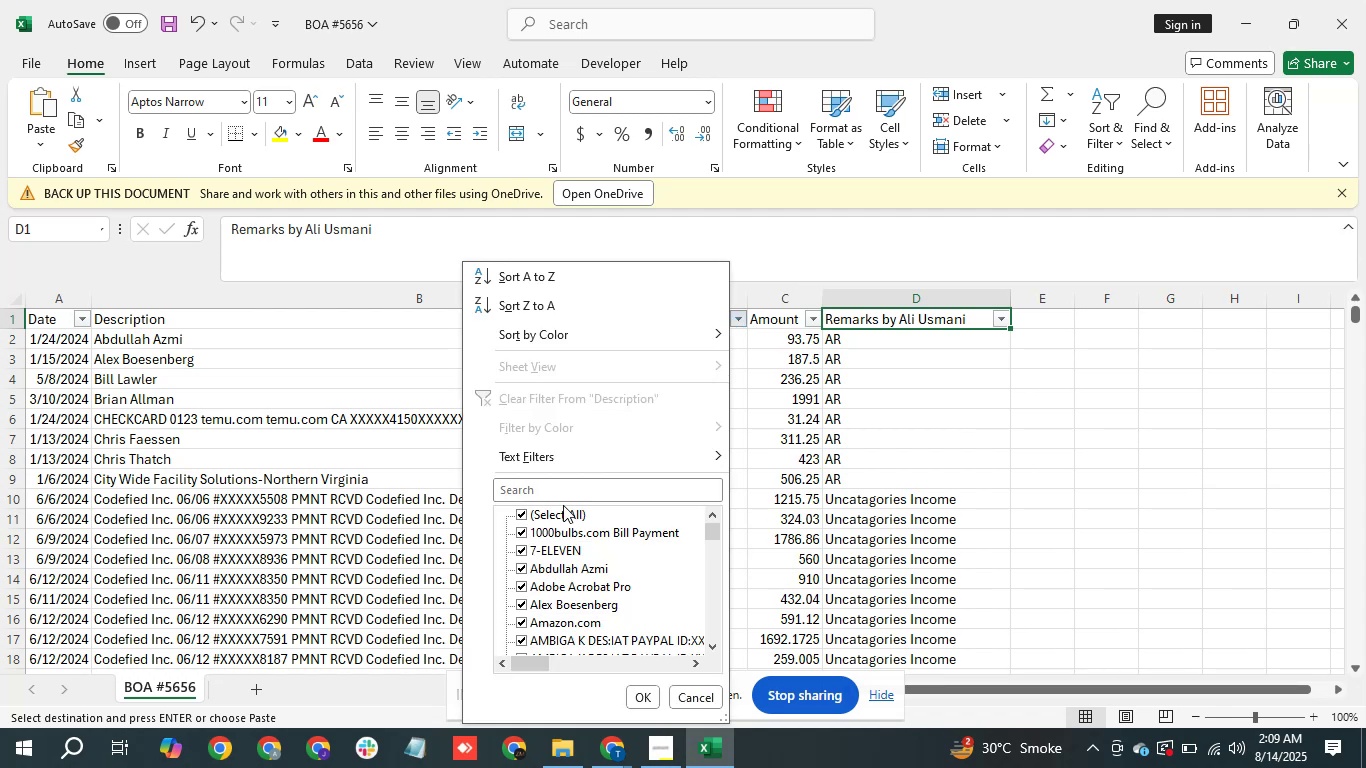 
left_click([569, 494])
 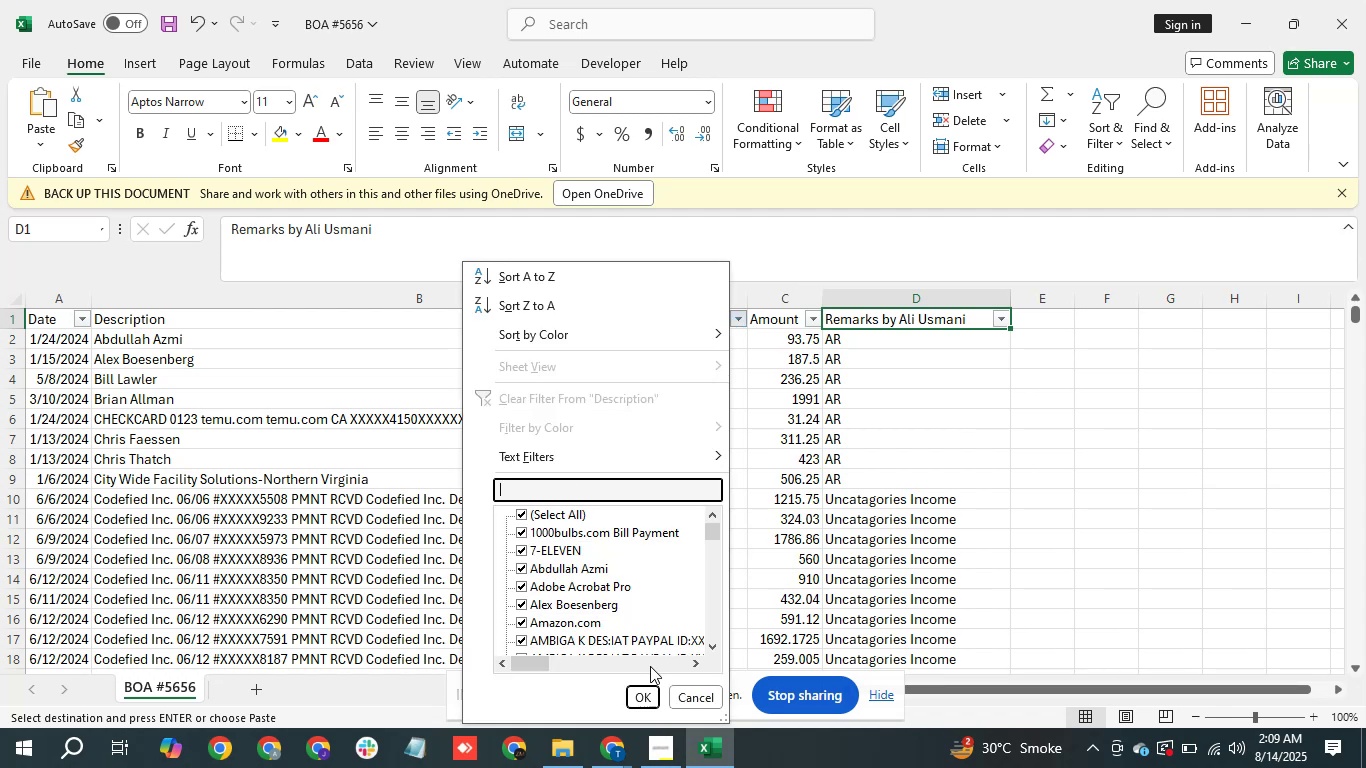 
type(pipe)
 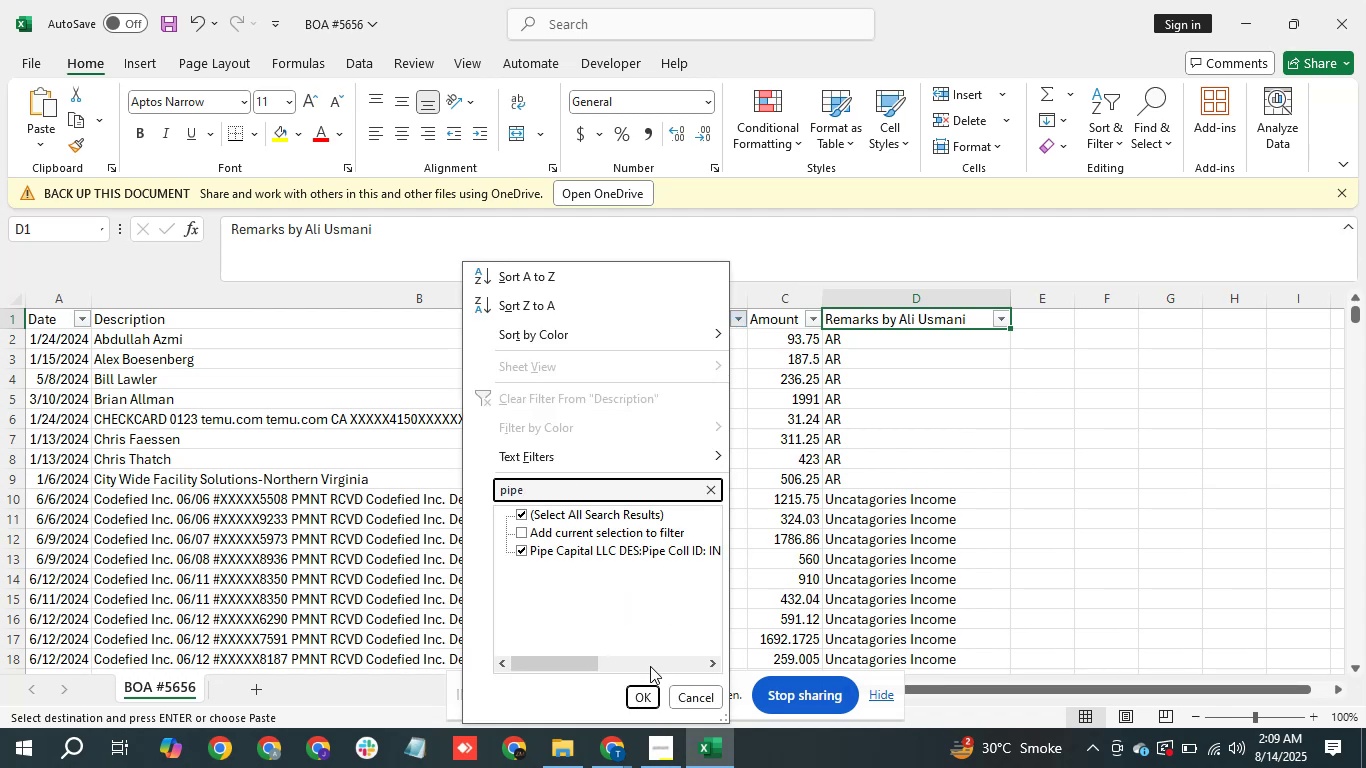 
key(Enter)
 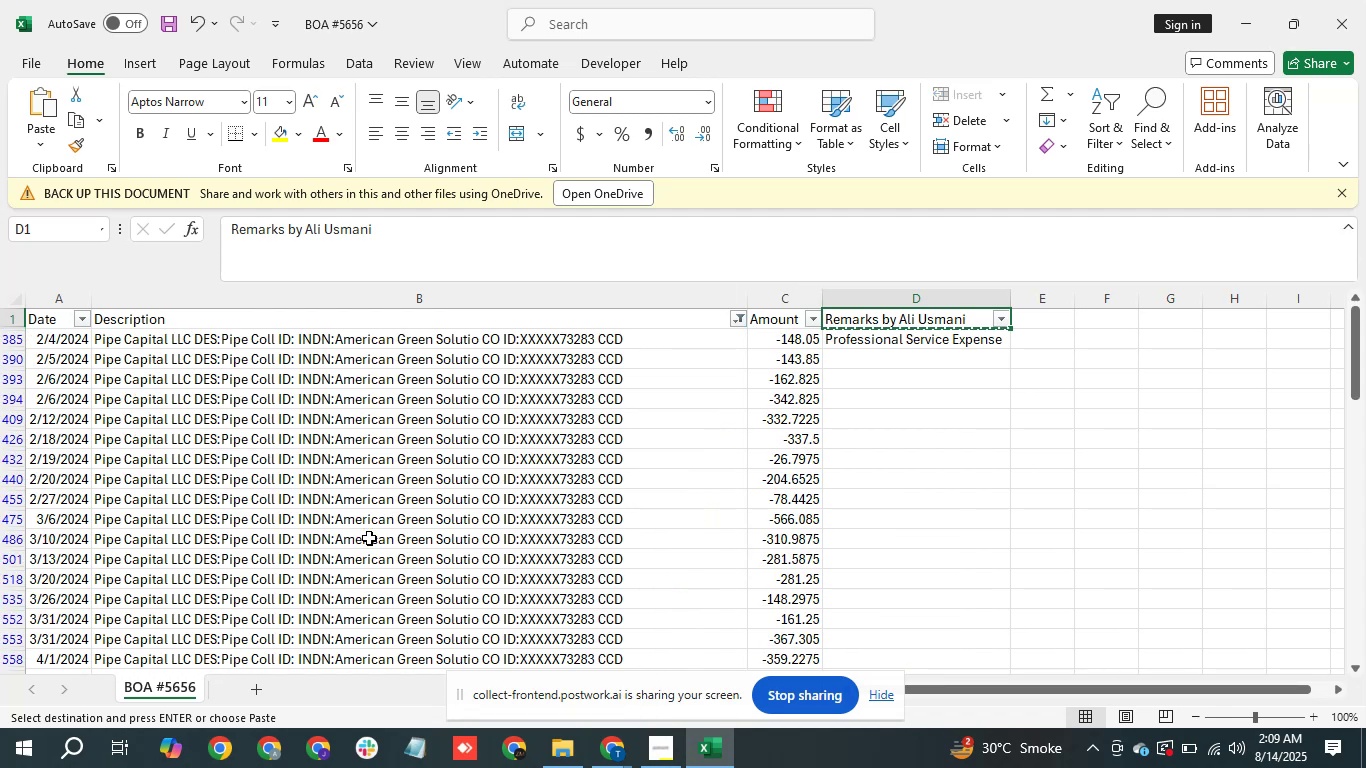 
scroll: coordinate [538, 469], scroll_direction: down, amount: 3.0
 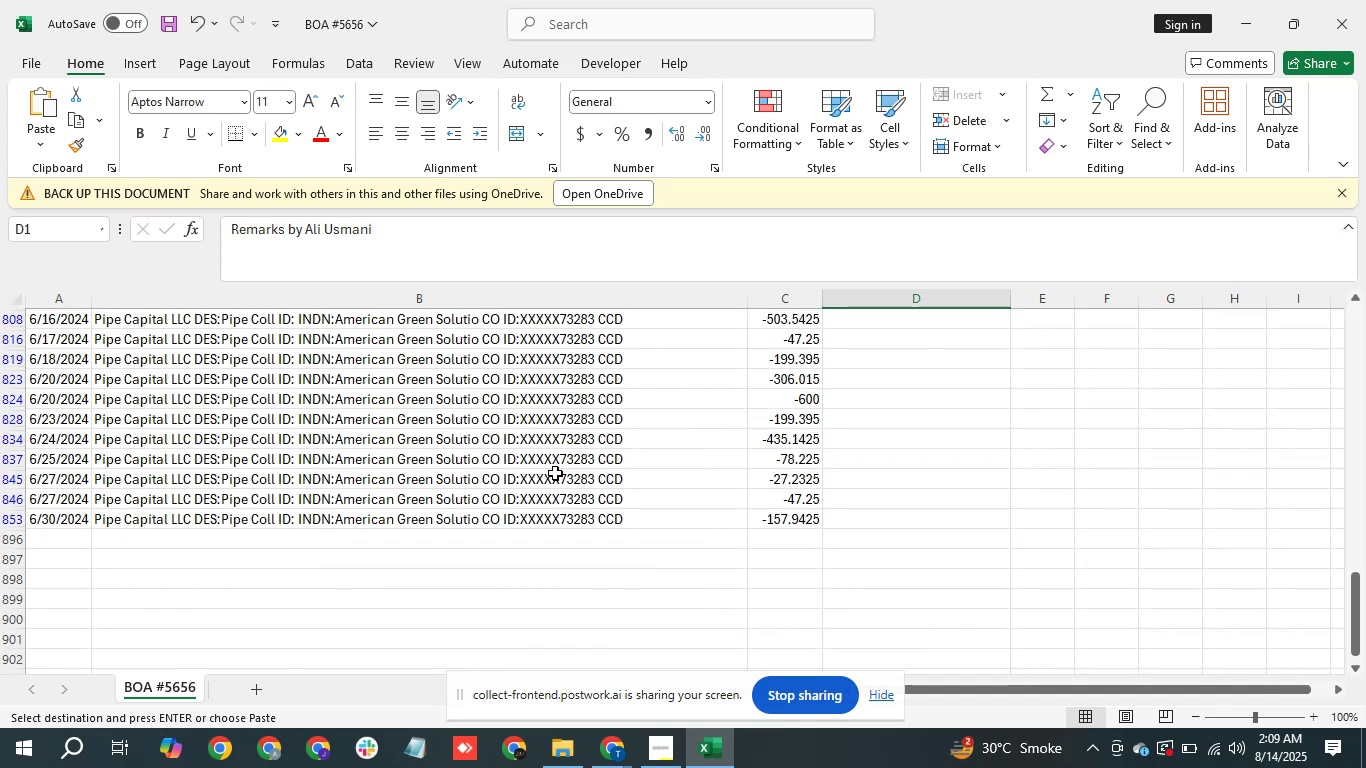 
scroll: coordinate [555, 473], scroll_direction: up, amount: 5.0
 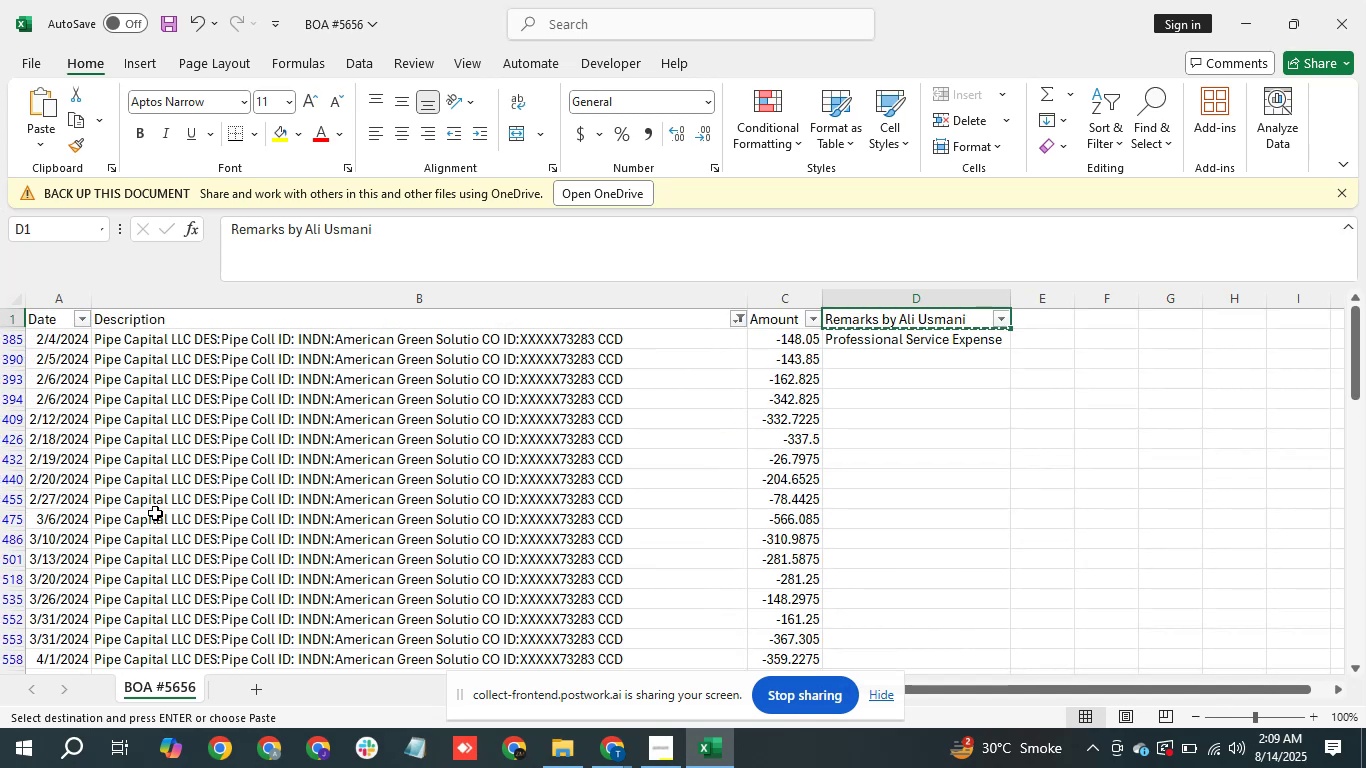 
left_click([154, 511])
 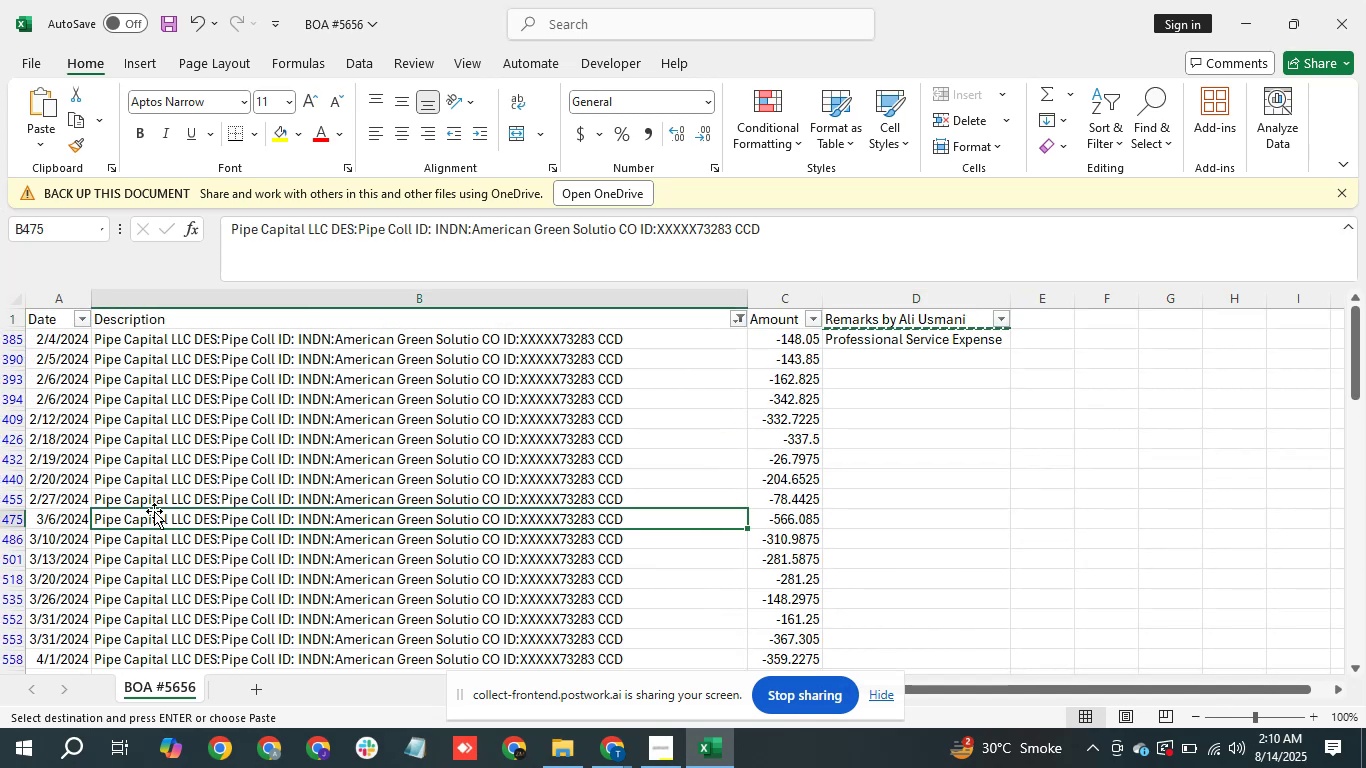 
key(Control+C)
 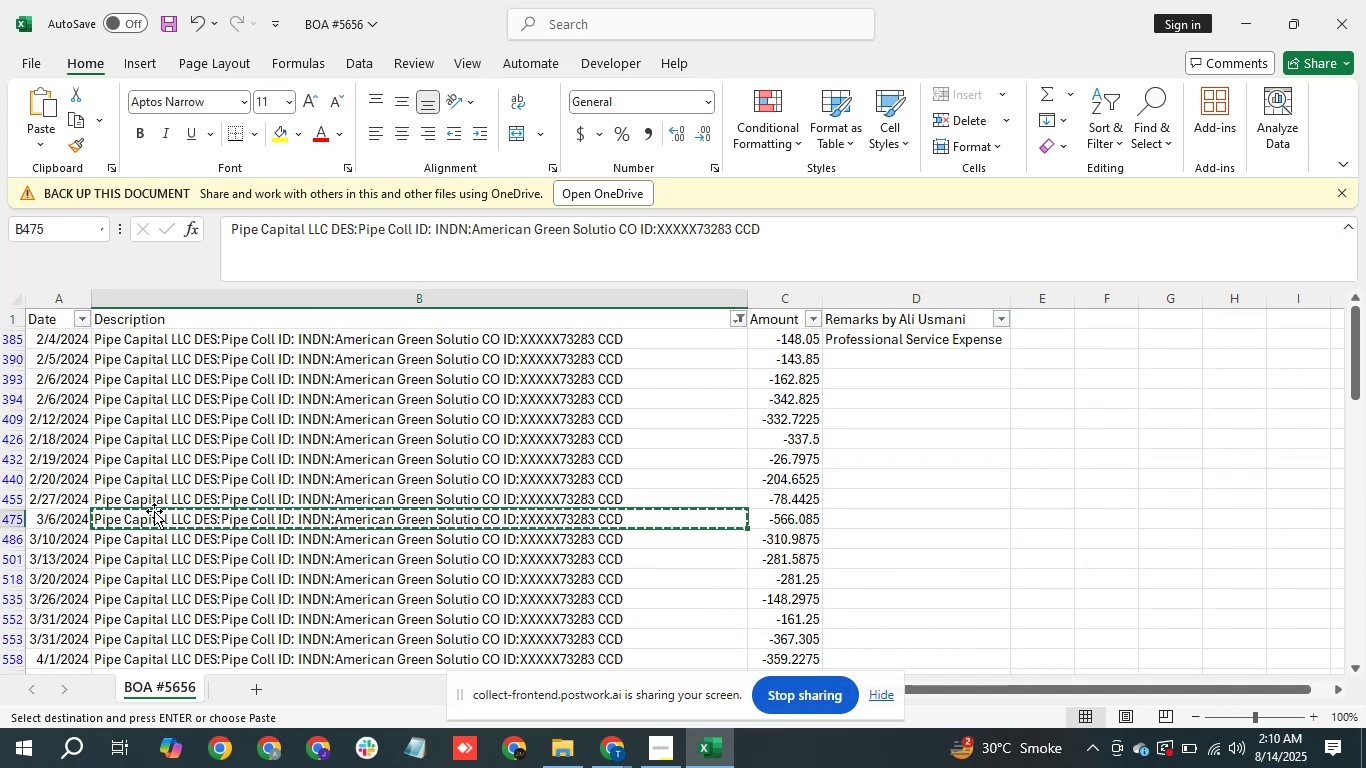 
key(Alt+Tab)
 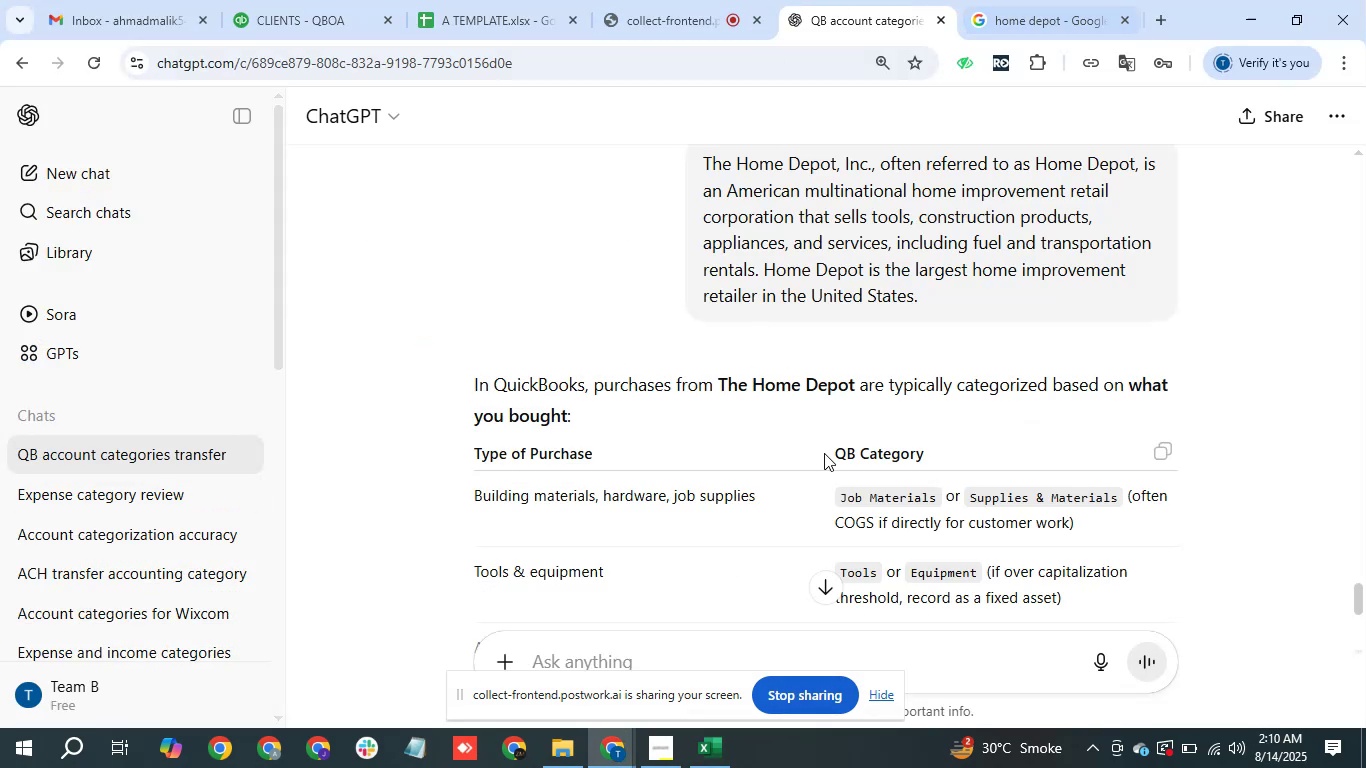 
left_click([1046, 2])
 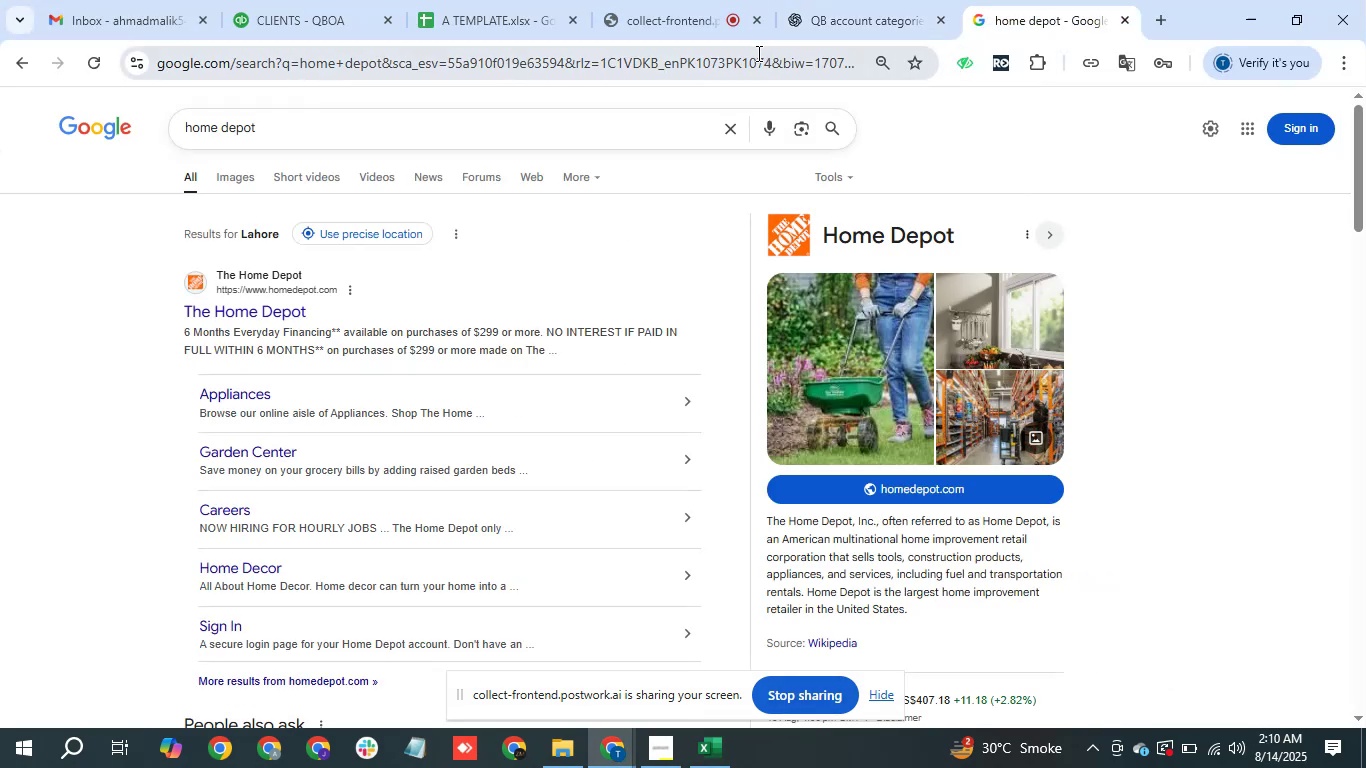 
key(Control+V)
 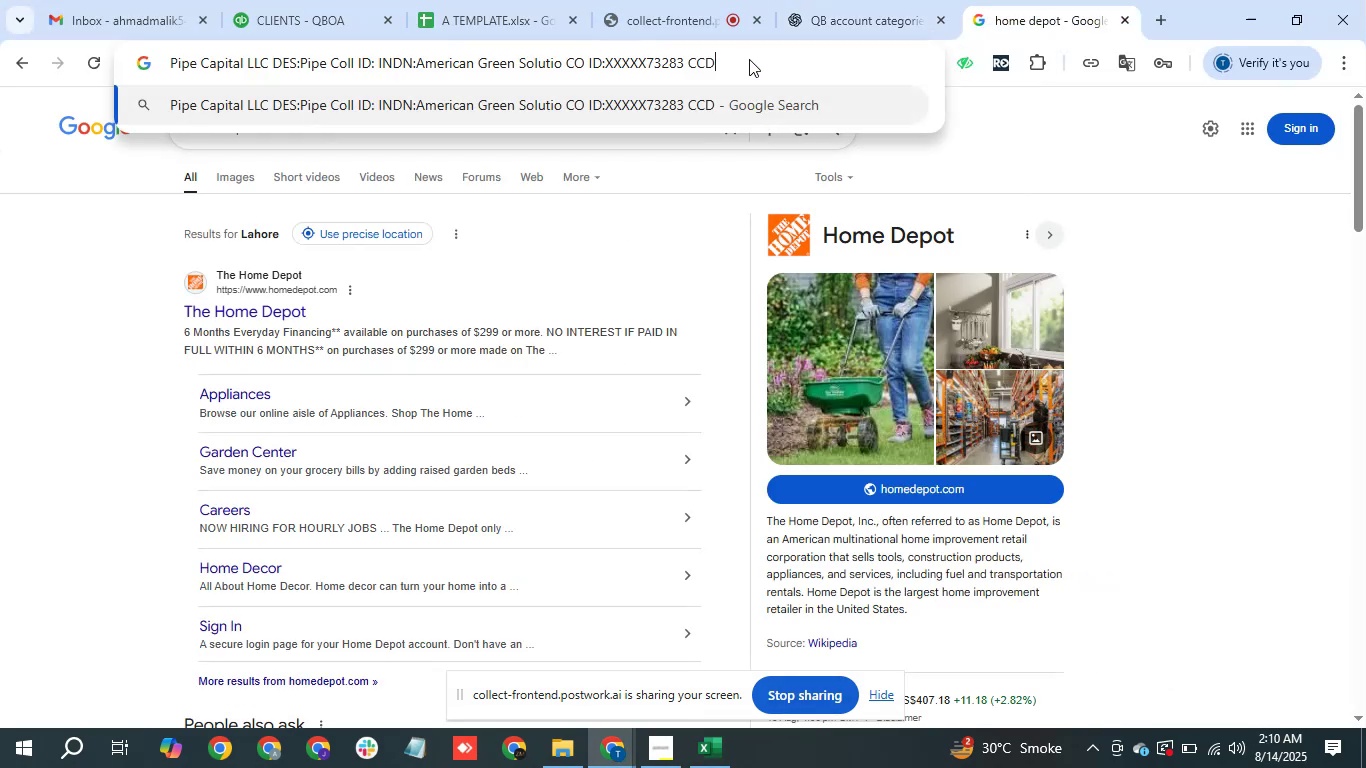 
key(Enter)
 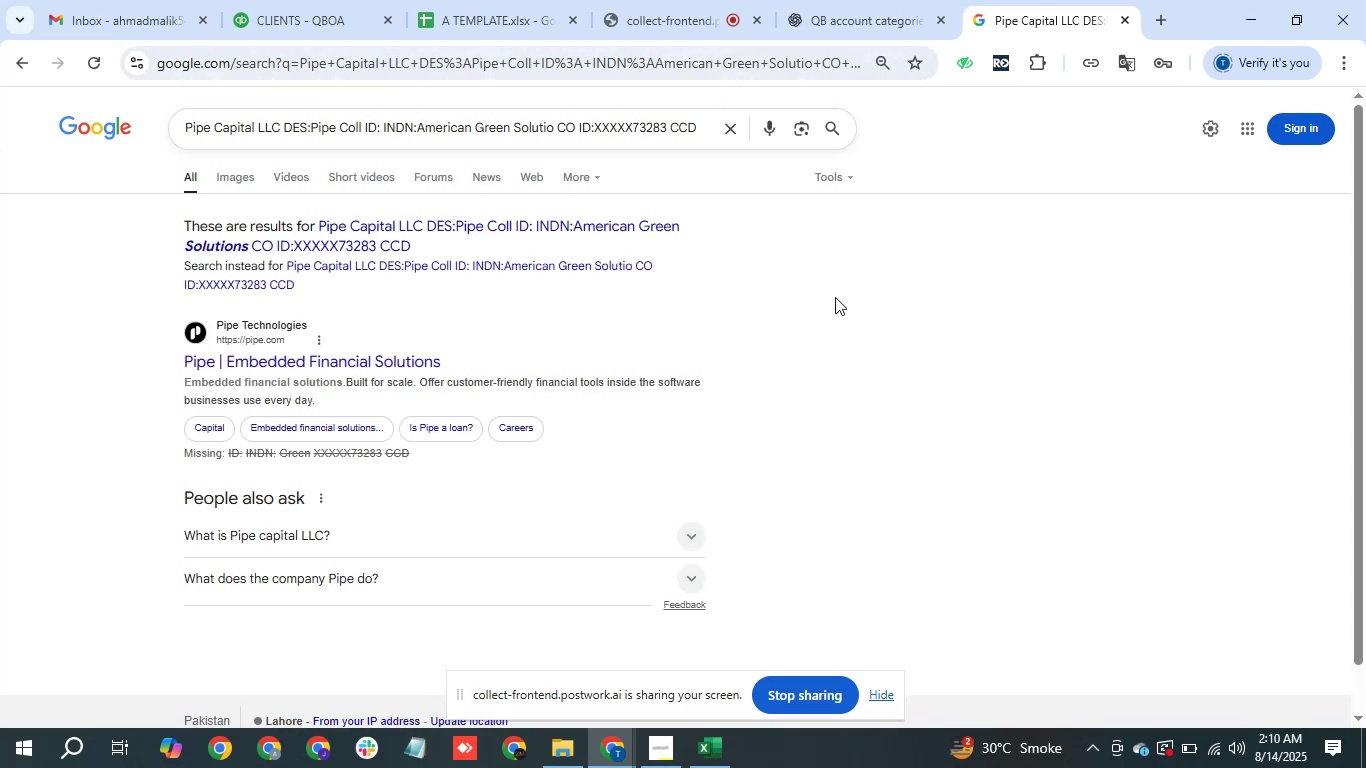 
wait(7.22)
 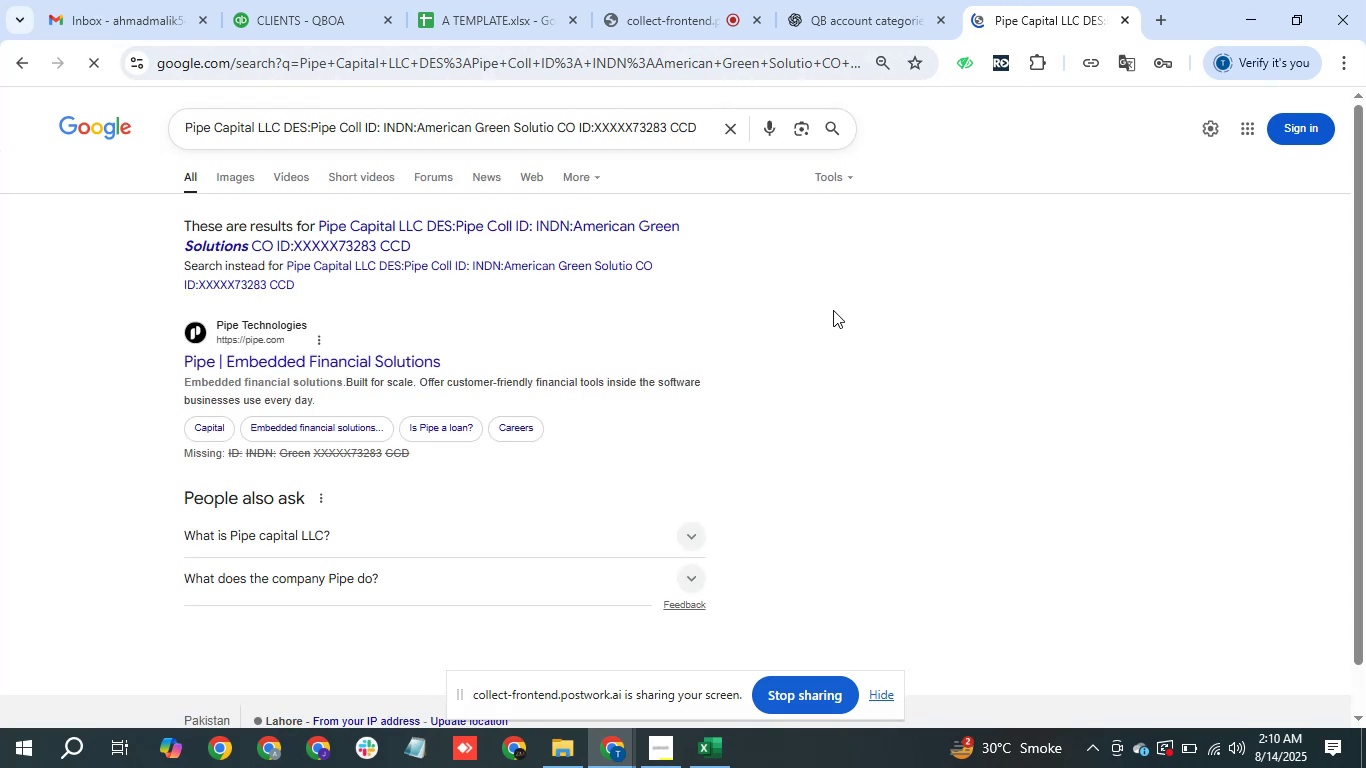 
left_click([495, 535])
 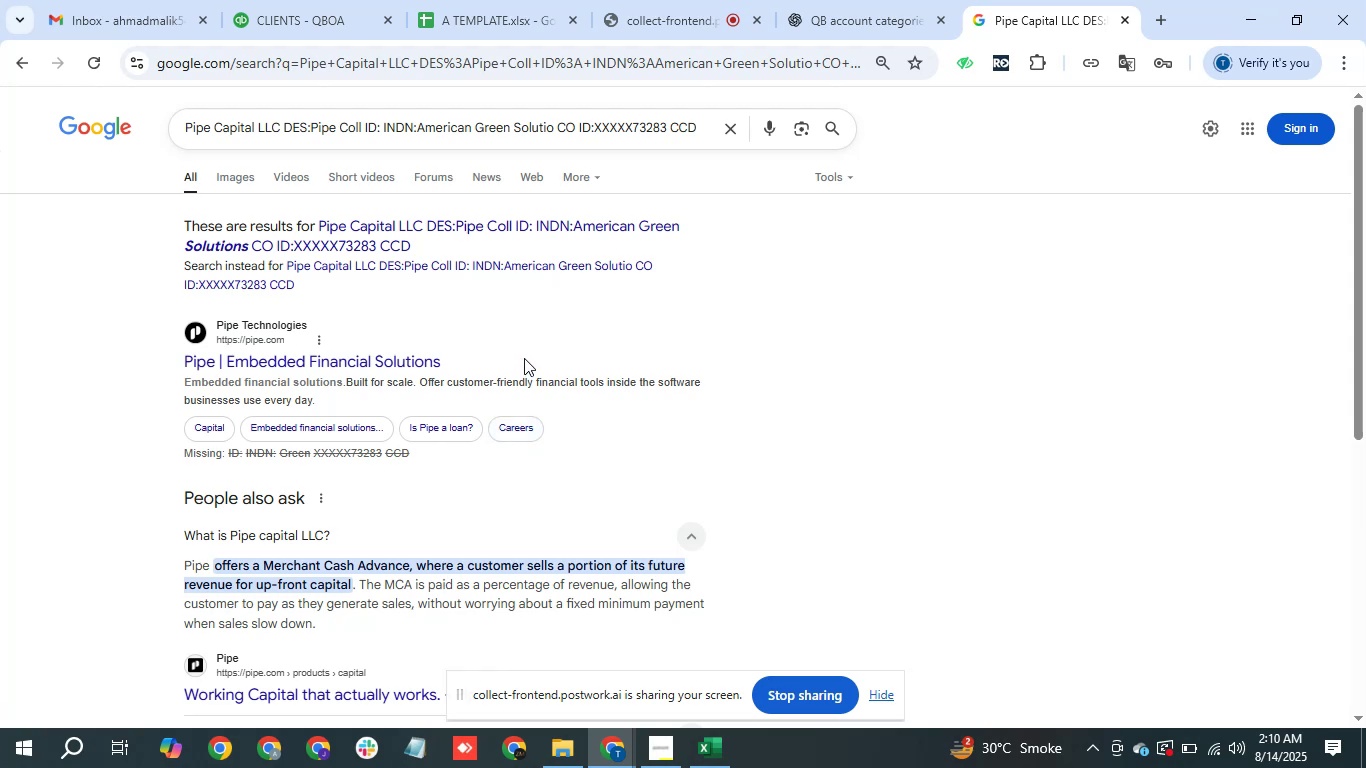 
wait(10.98)
 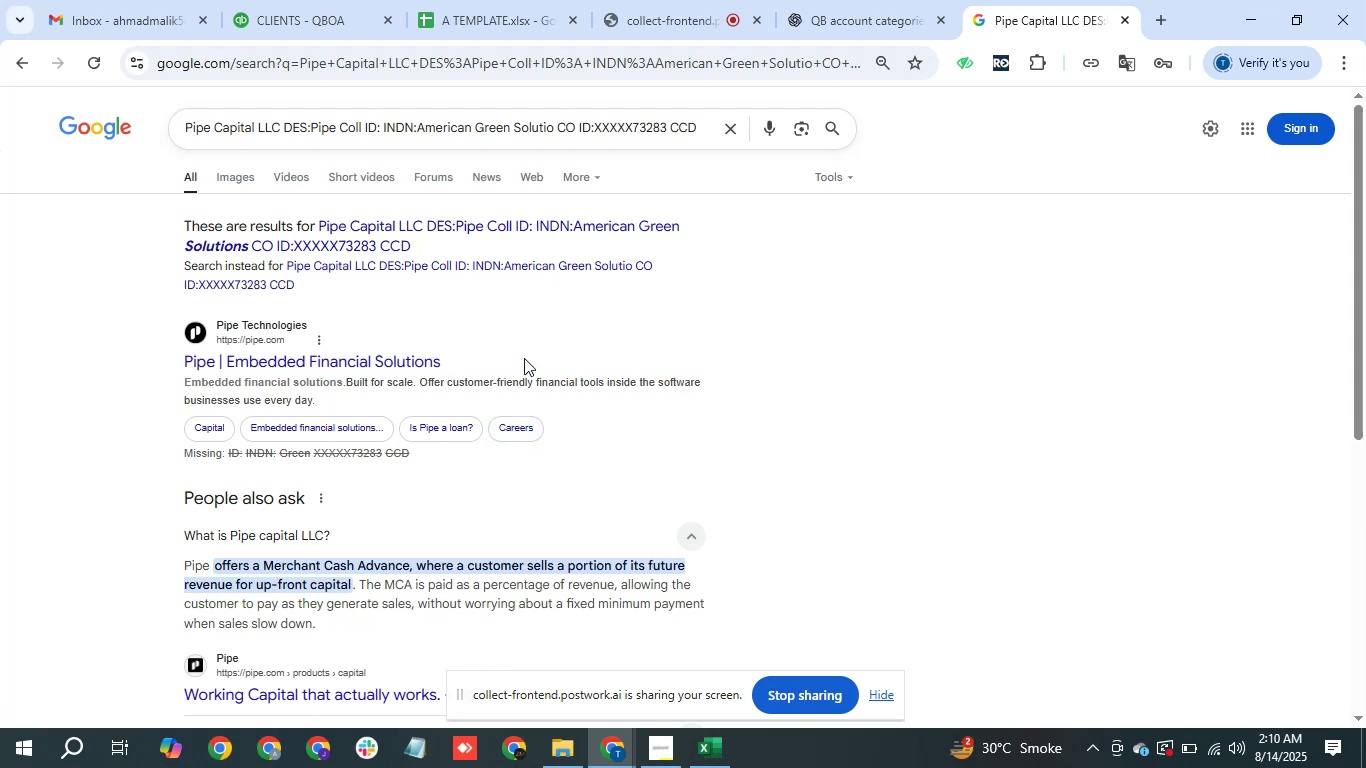 
scroll: coordinate [525, 357], scroll_direction: down, amount: 1.0
 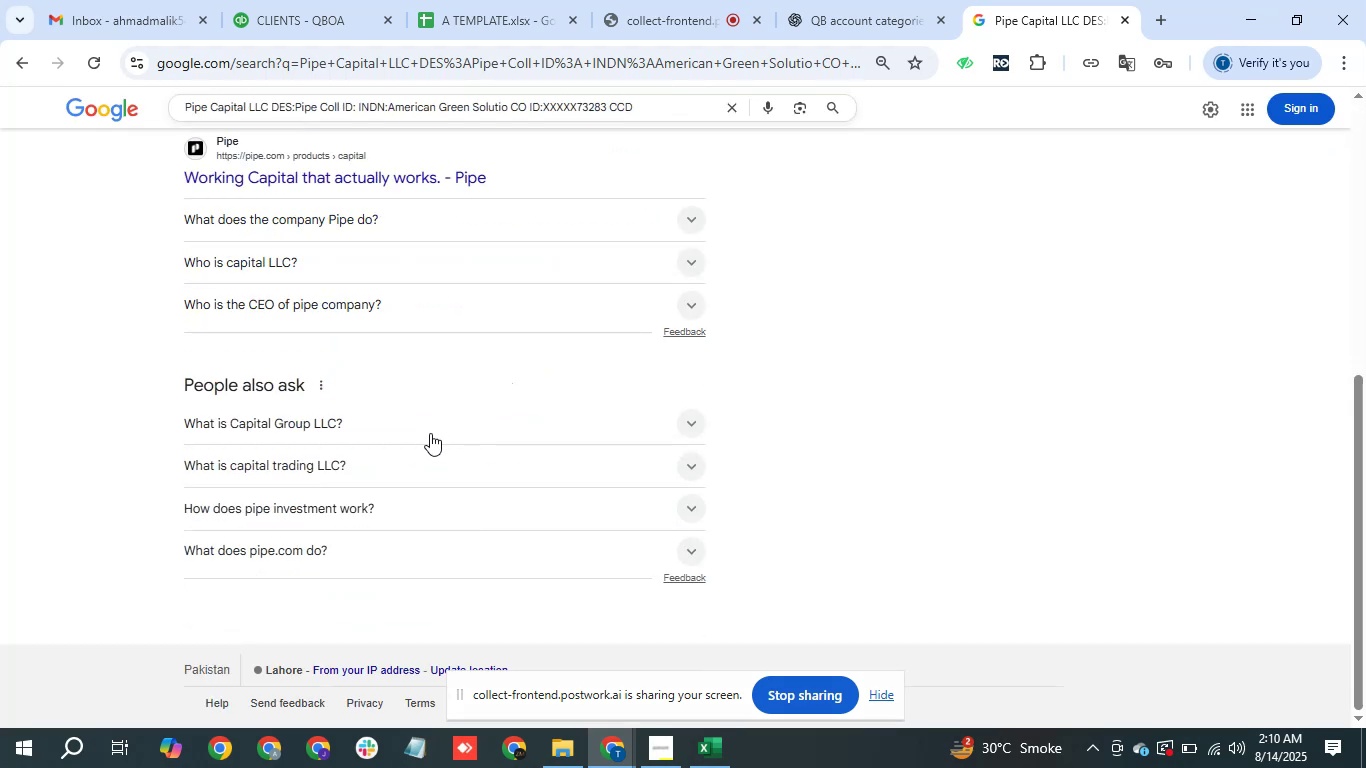 
left_click([430, 433])
 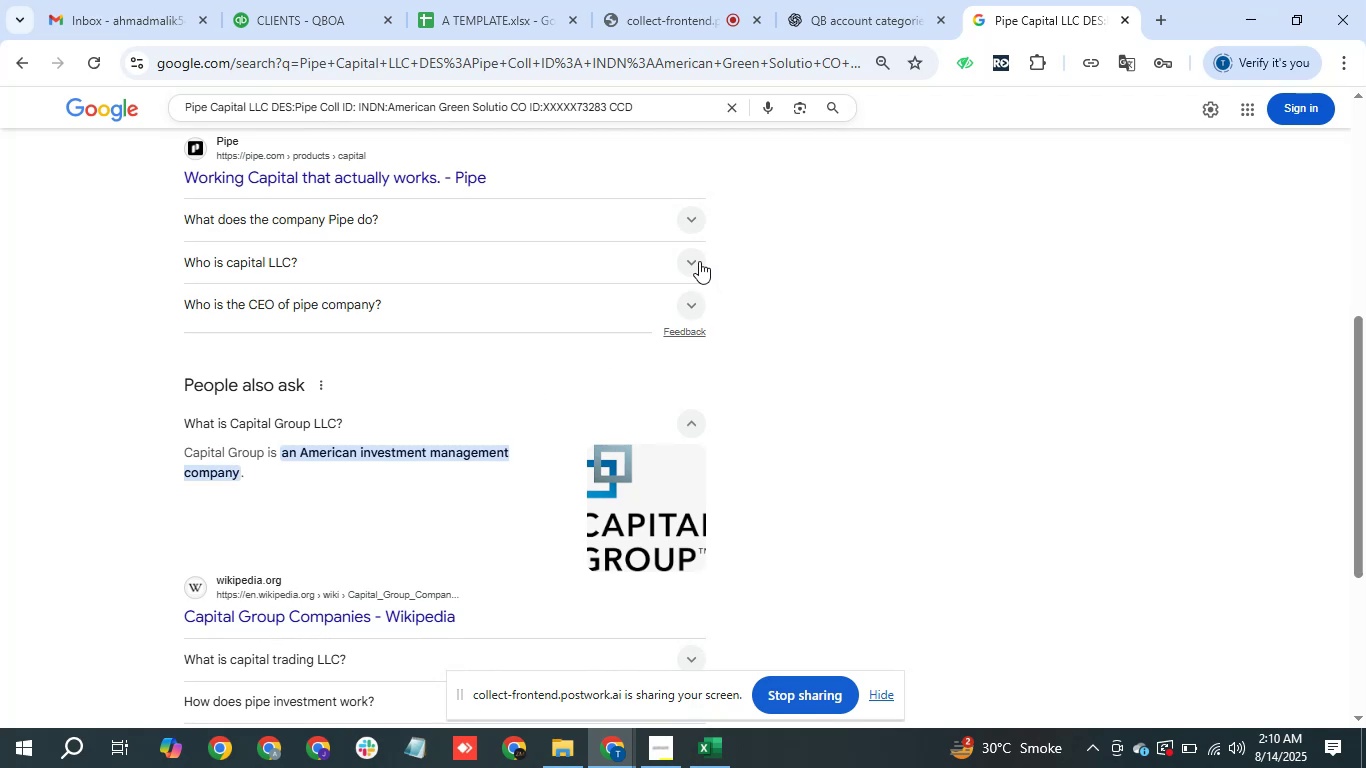 
wait(5.61)
 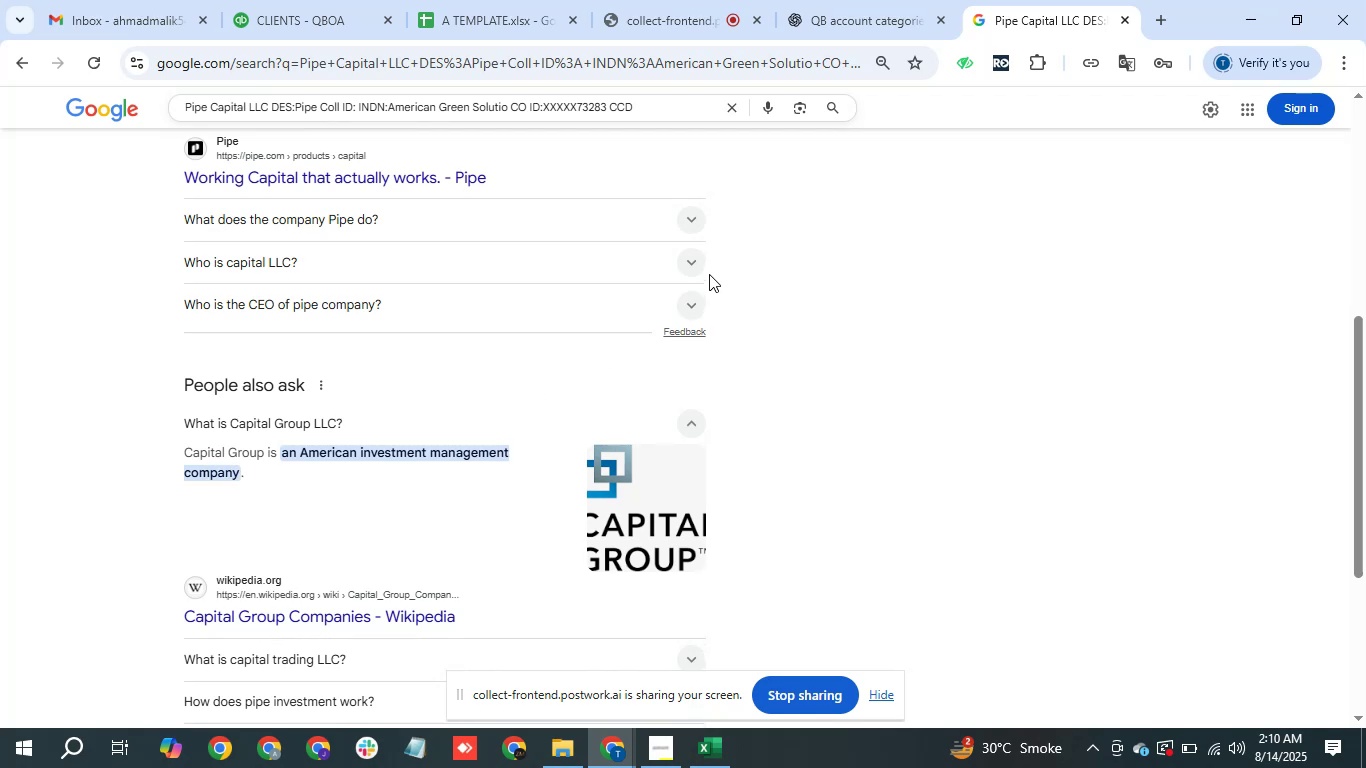 
left_click([678, 747])
 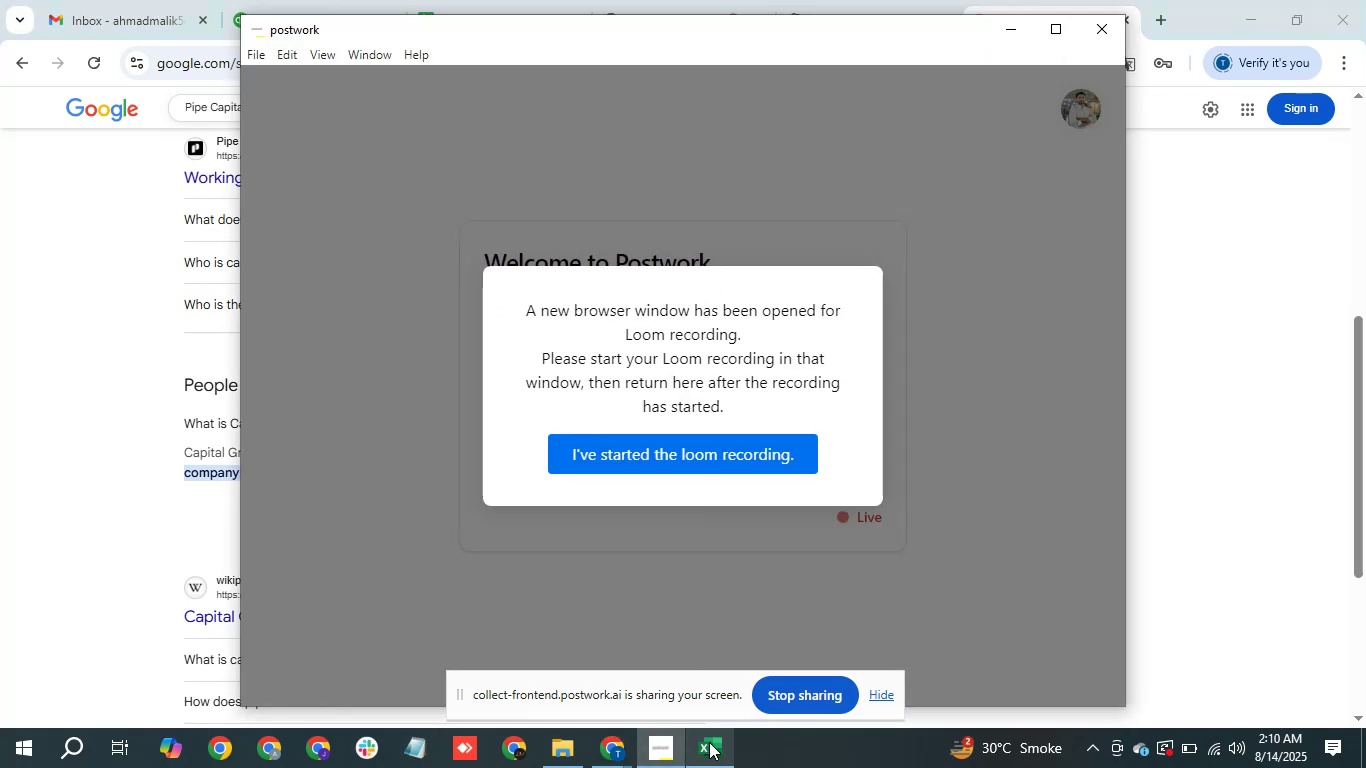 
left_click([711, 742])
 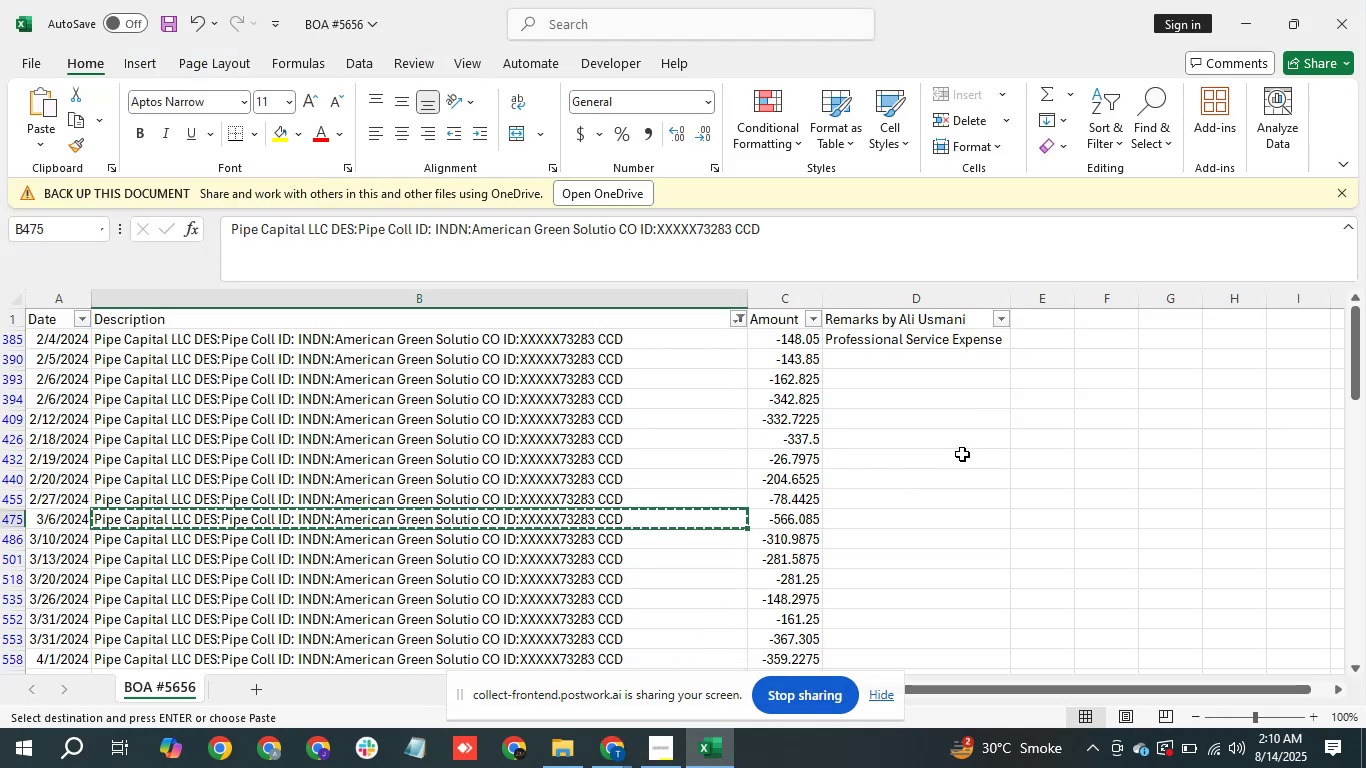 
scroll: coordinate [906, 458], scroll_direction: down, amount: 1.0
 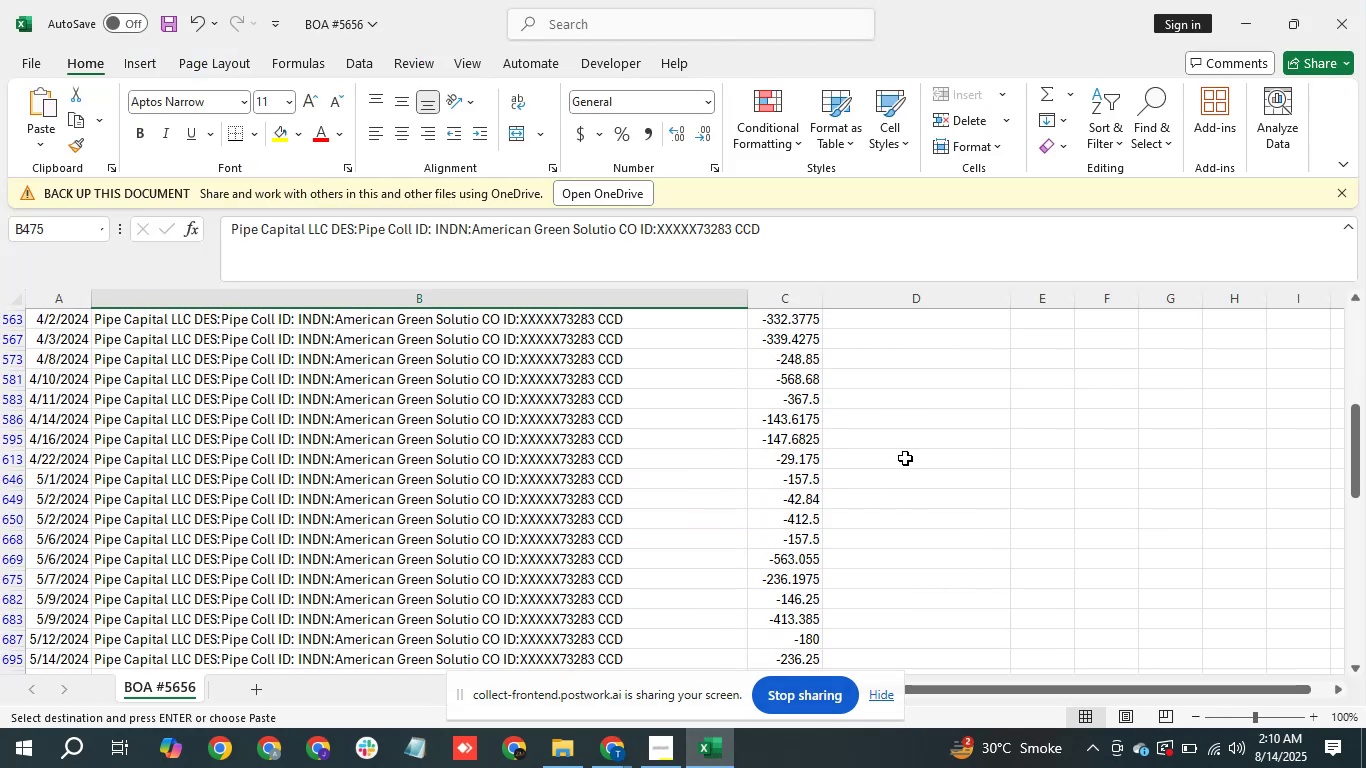 
scroll: coordinate [901, 458], scroll_direction: up, amount: 2.0
 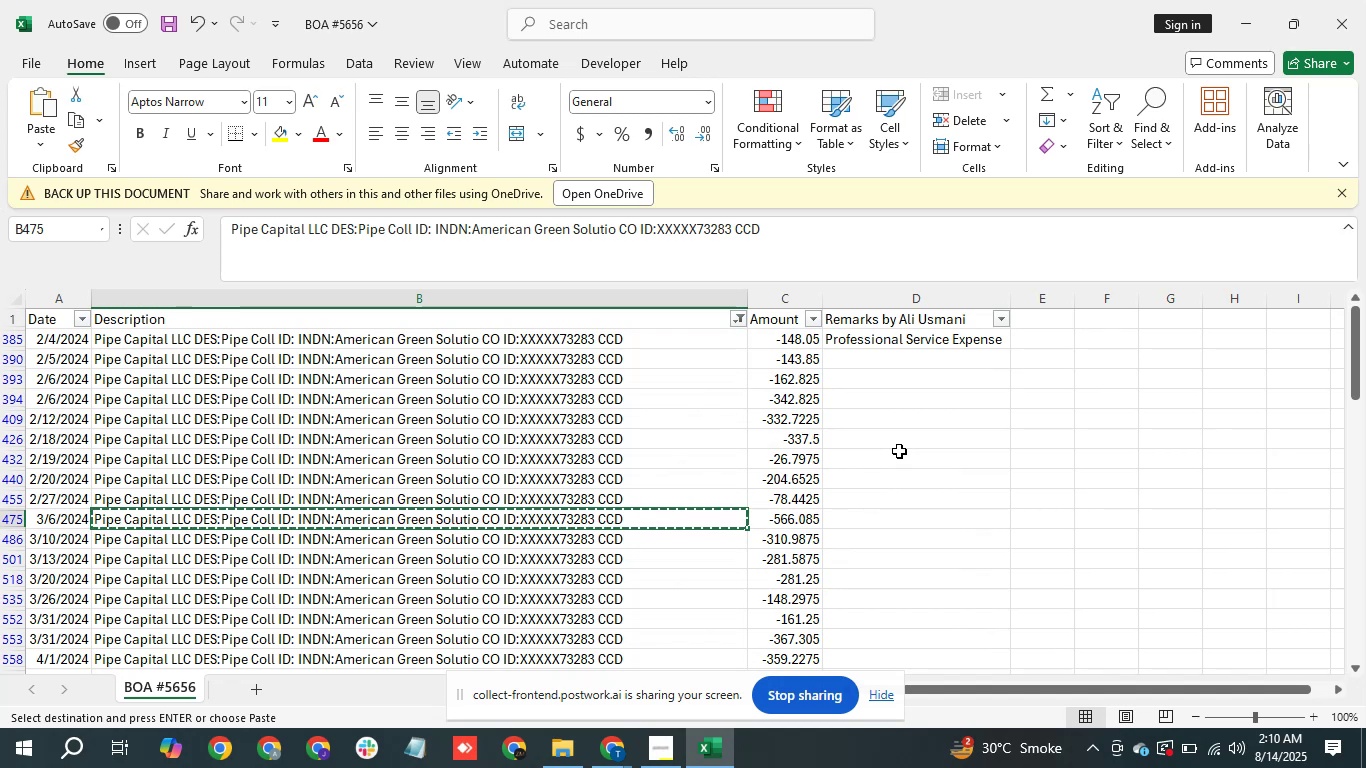 
scroll: coordinate [899, 447], scroll_direction: down, amount: 3.0
 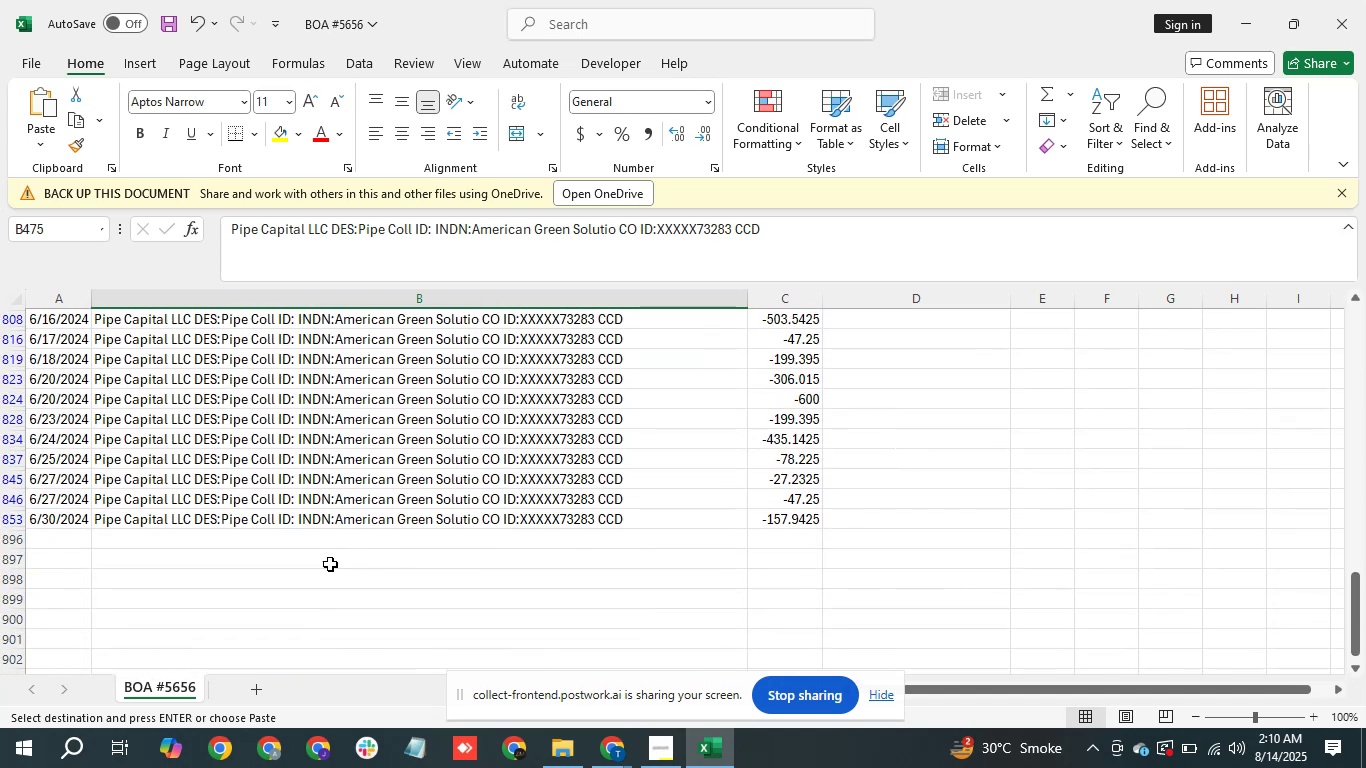 
wait(6.26)
 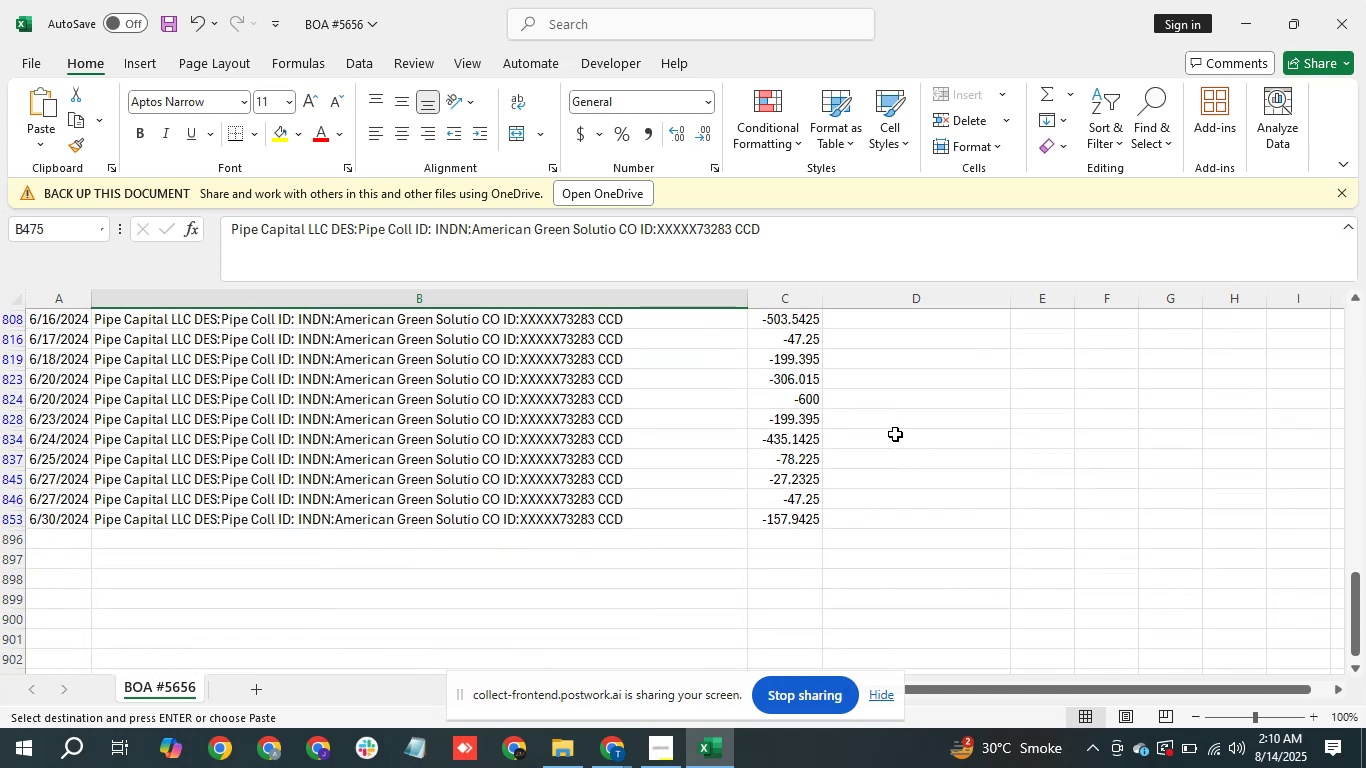 
left_click([624, 749])
 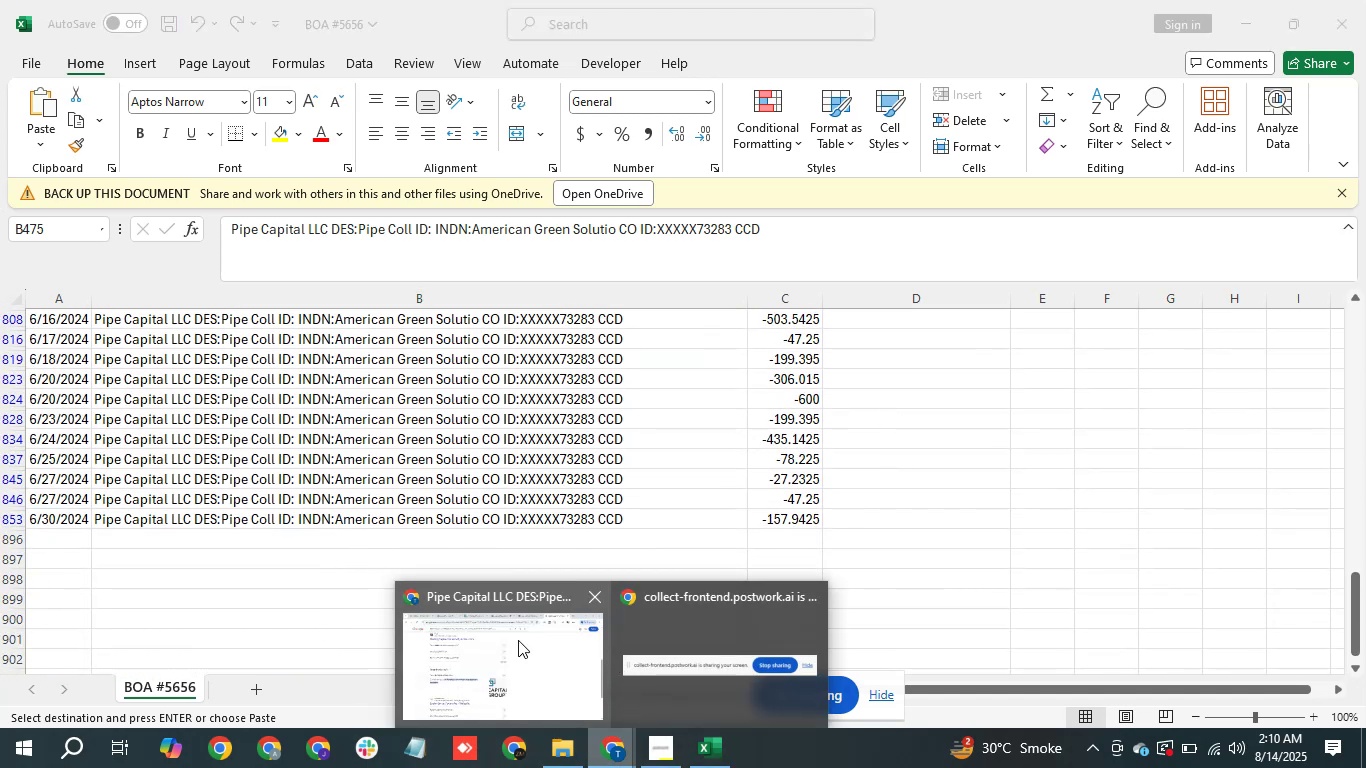 
left_click([502, 638])
 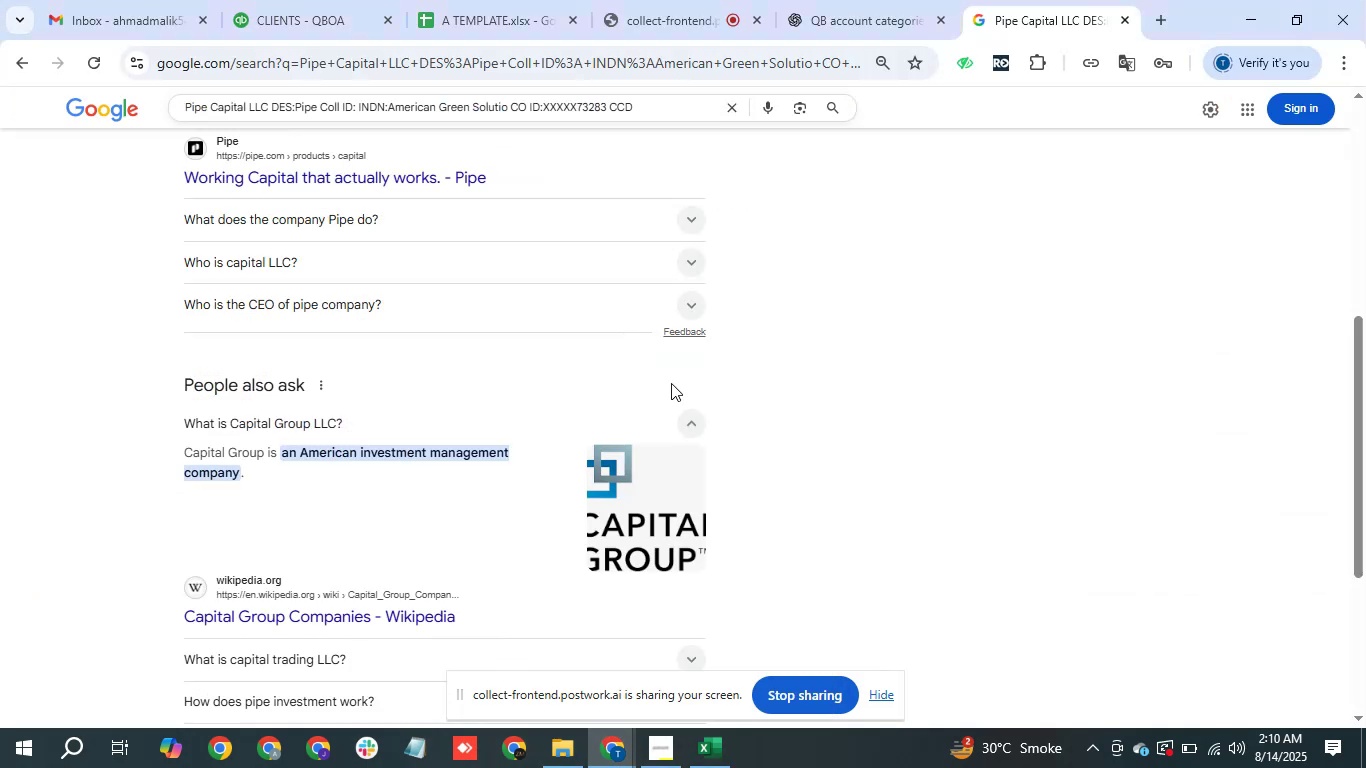 
scroll: coordinate [668, 311], scroll_direction: up, amount: 10.0
 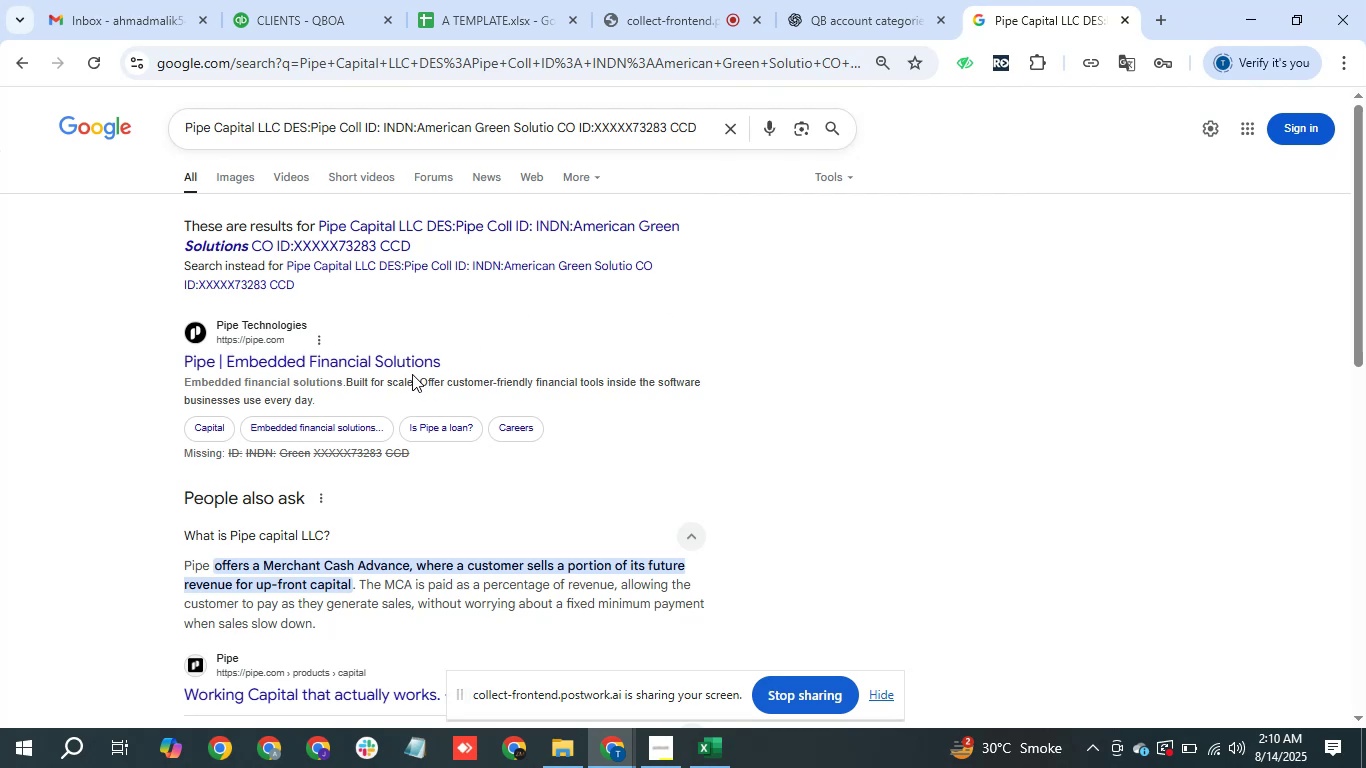 
wait(11.3)
 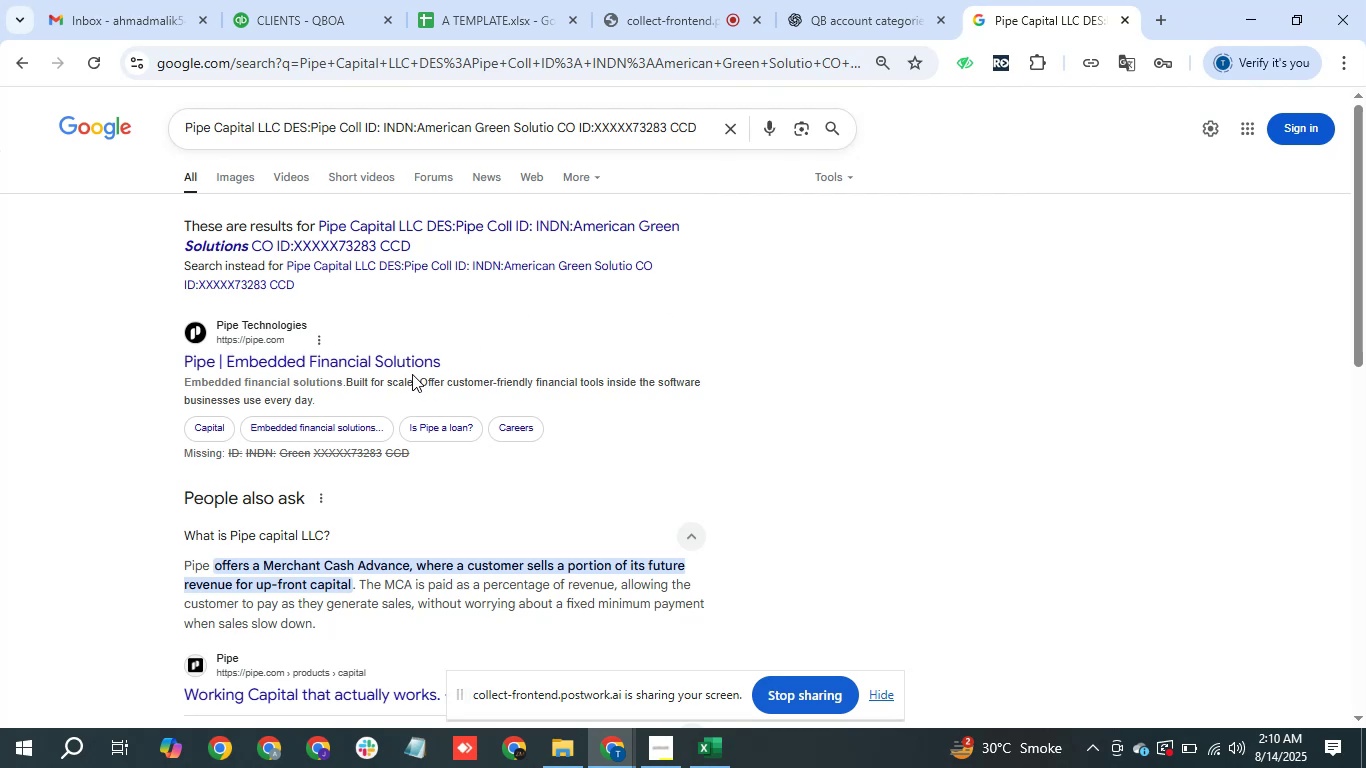 
left_click_drag(start_coordinate=[279, 135], to_coordinate=[332, 122])
 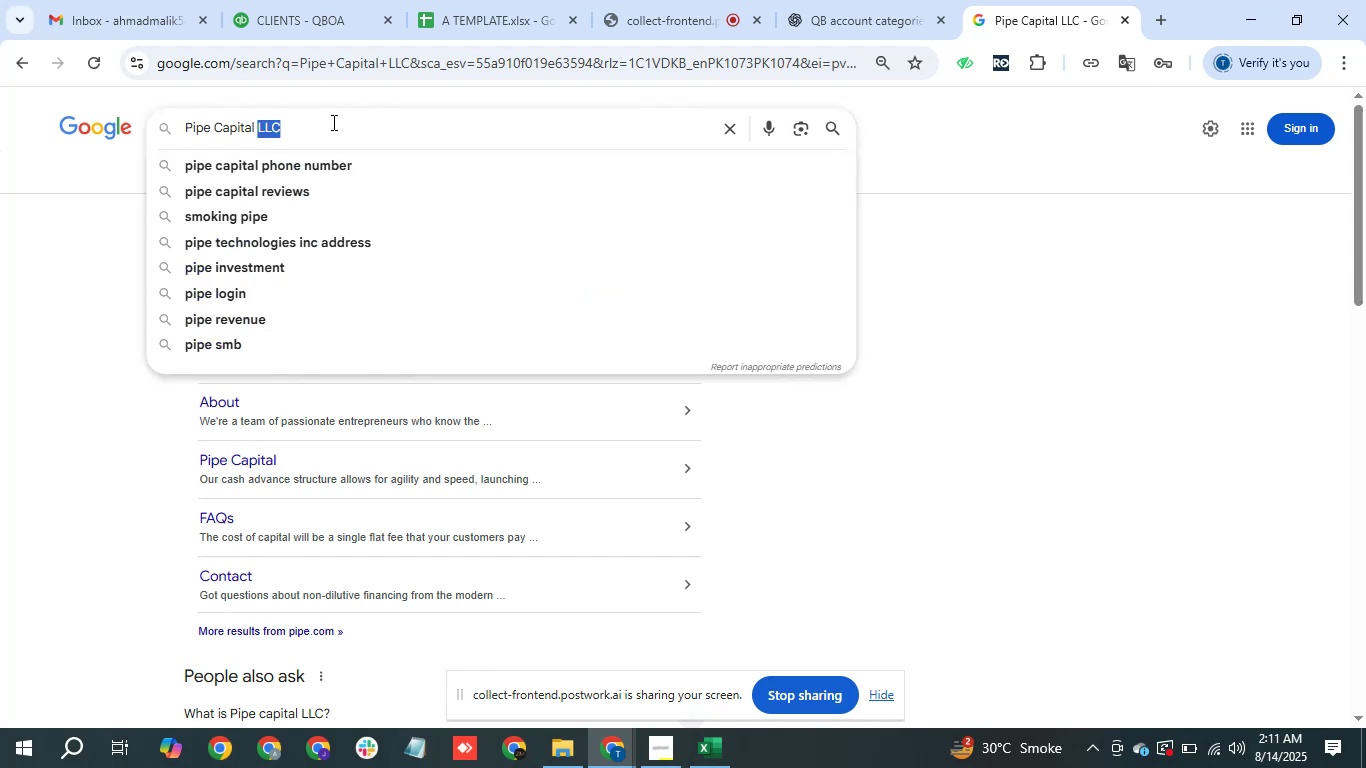 
key(Backspace)
 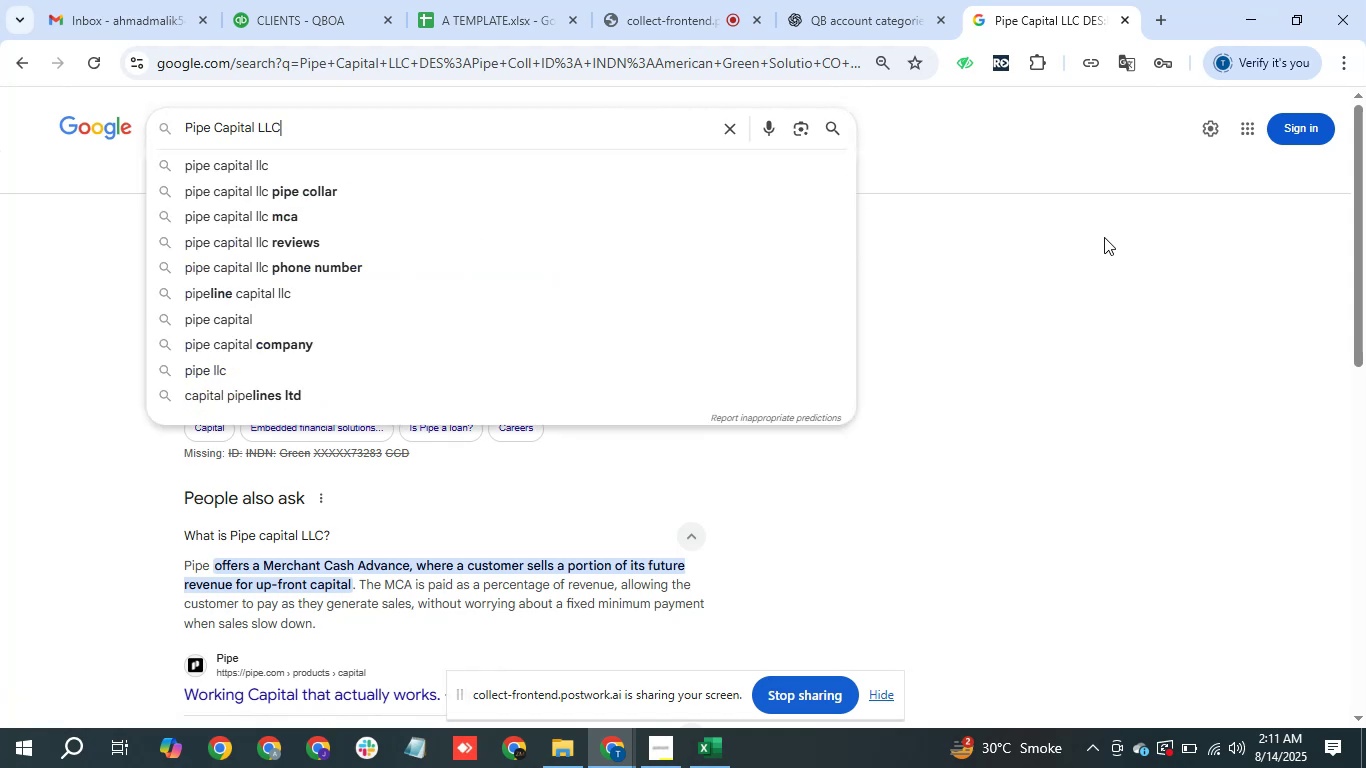 
key(Enter)
 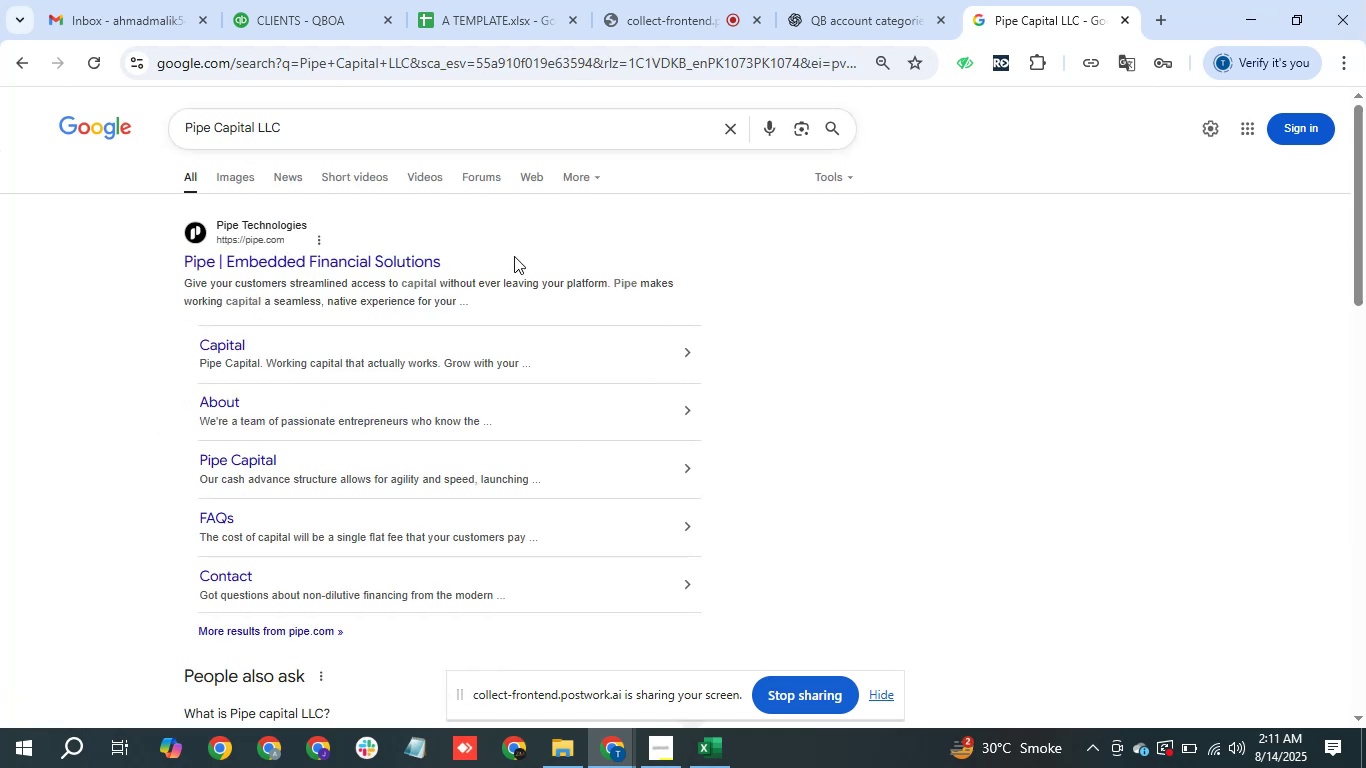 
double_click([332, 122])
 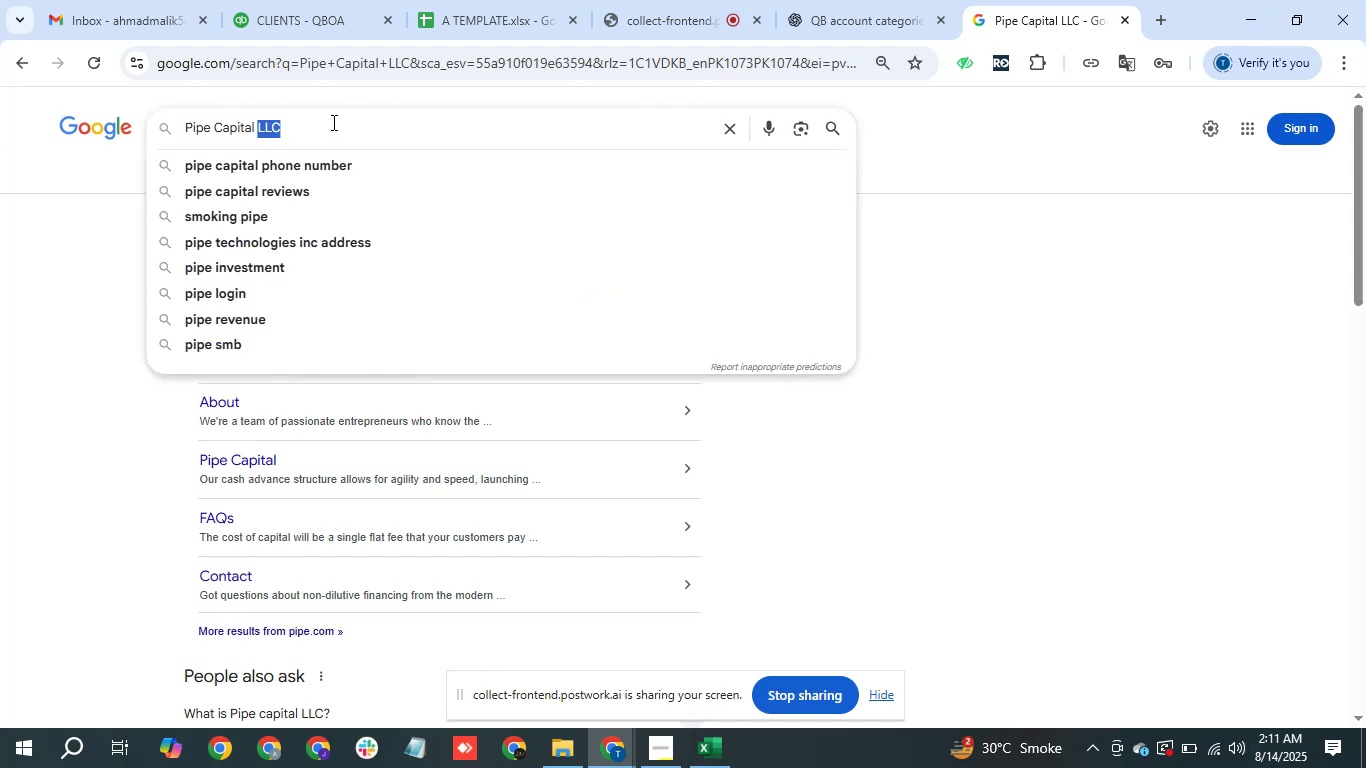 
double_click([332, 122])
 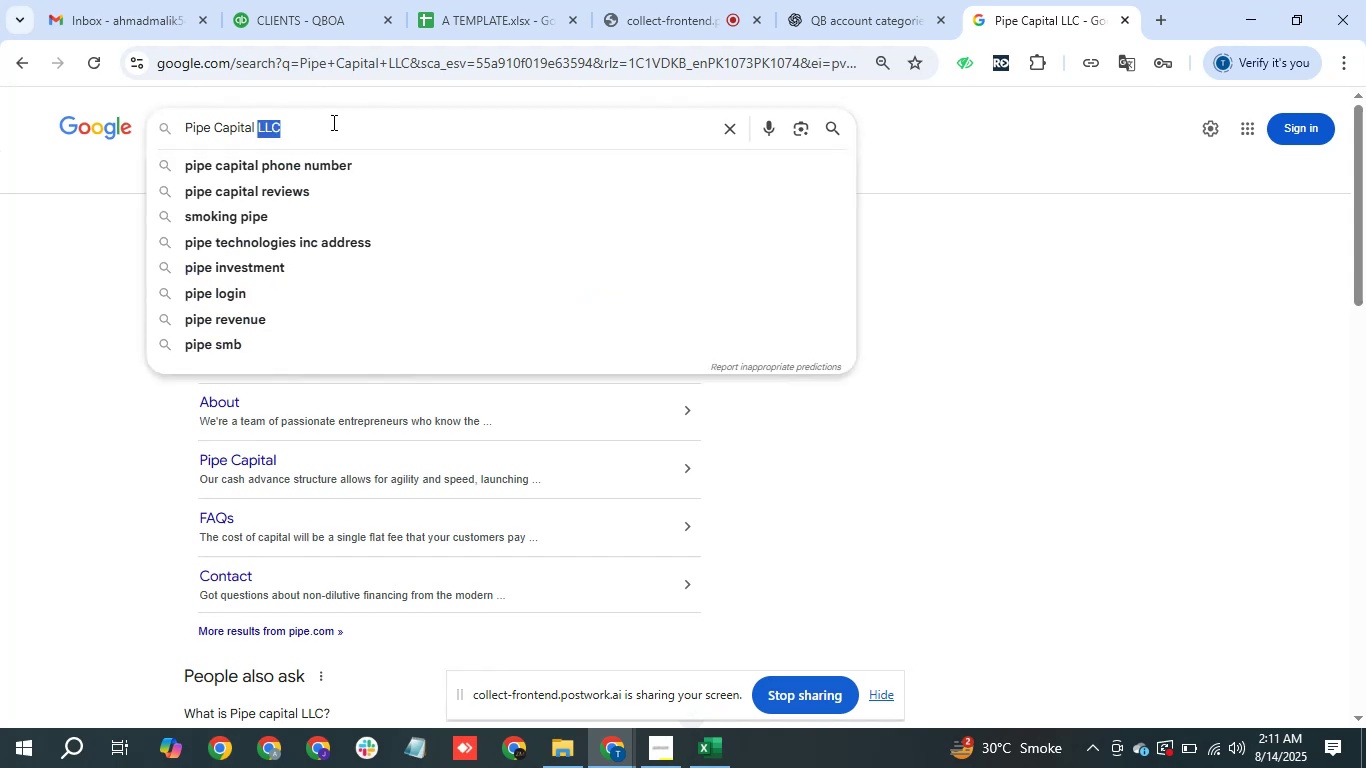 
left_click([332, 122])
 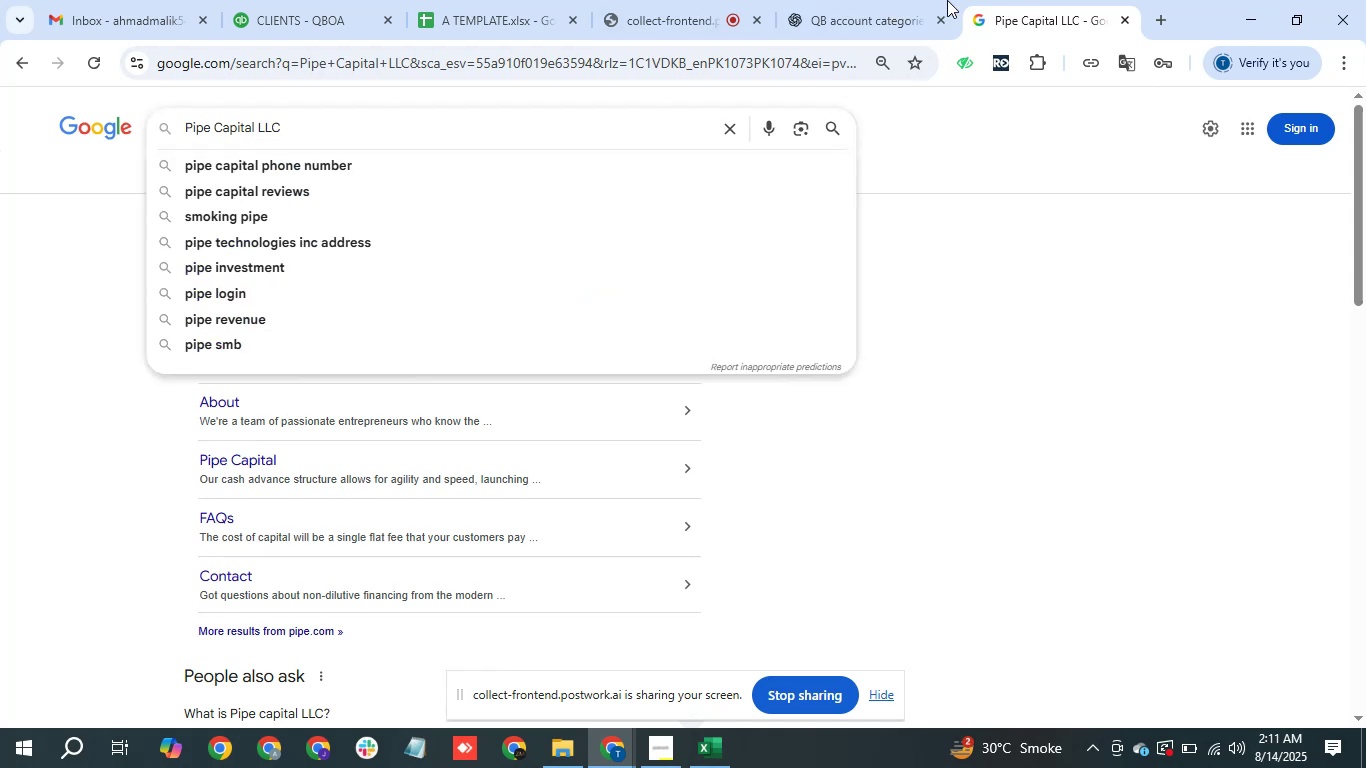 
left_click([944, 0])
 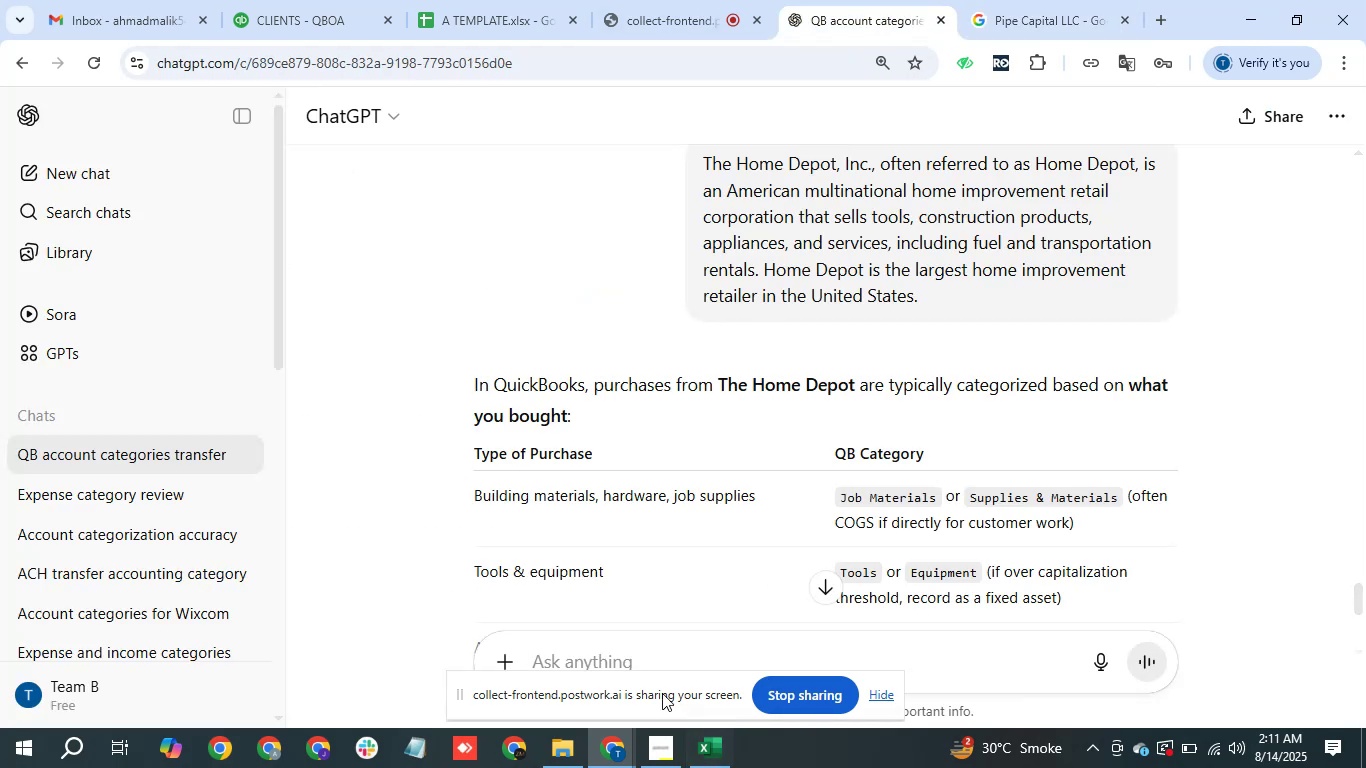 
key(Control+V)
 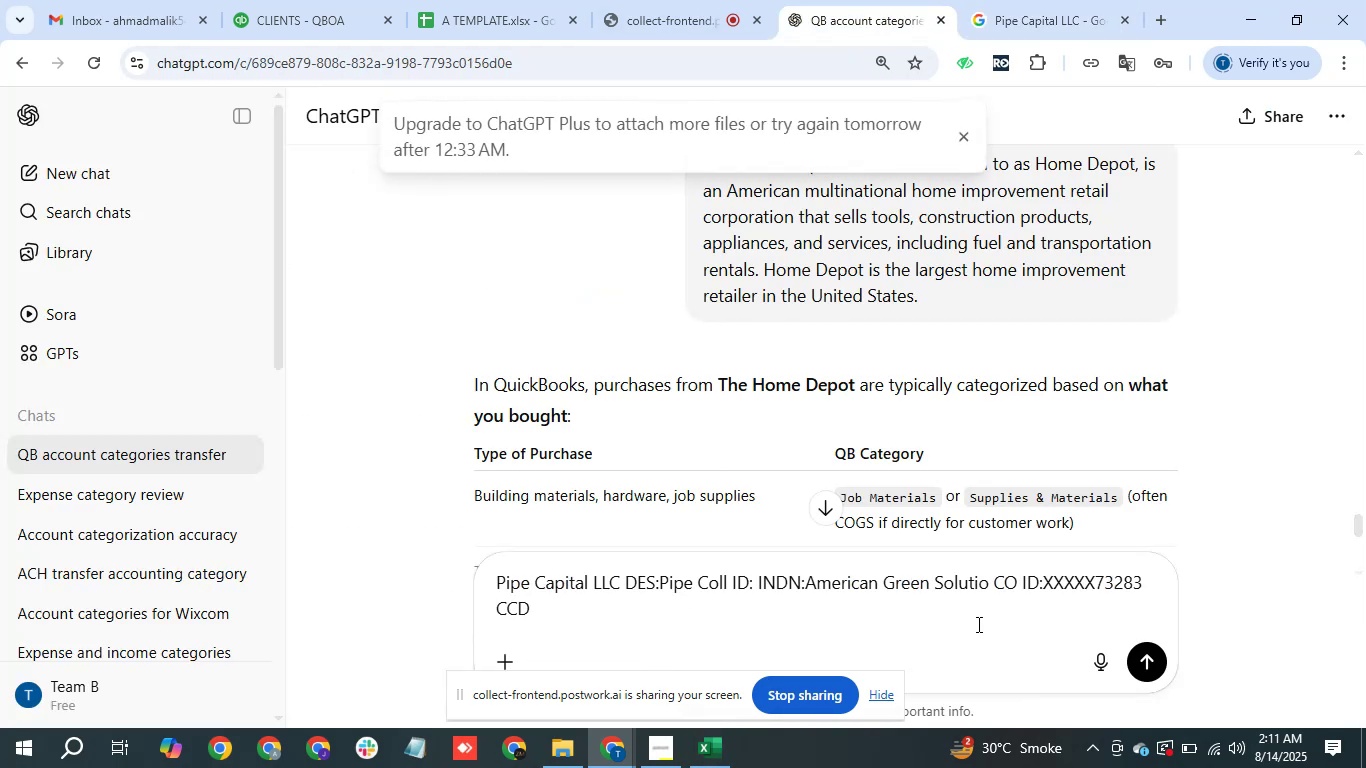 
key(Enter)
 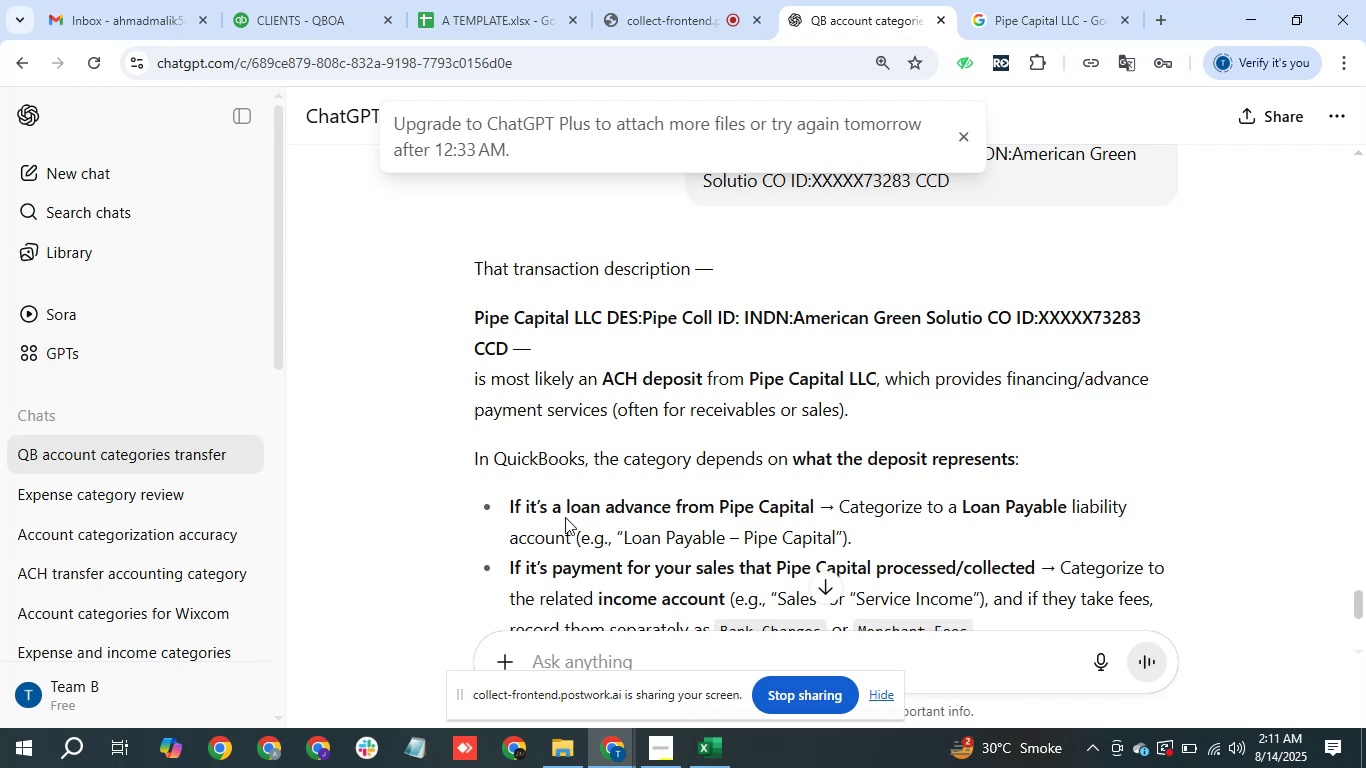 
wait(13.61)
 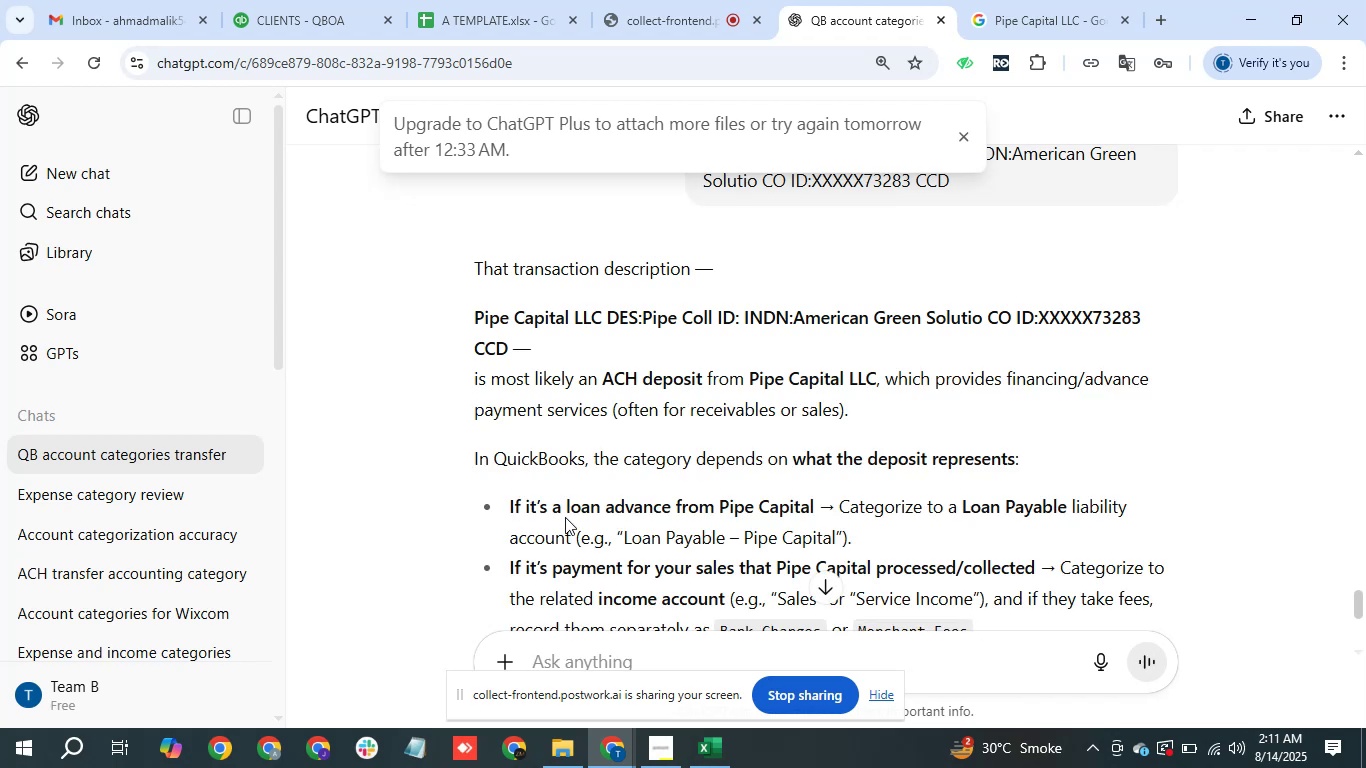 
scroll: coordinate [721, 522], scroll_direction: down, amount: 1.0
 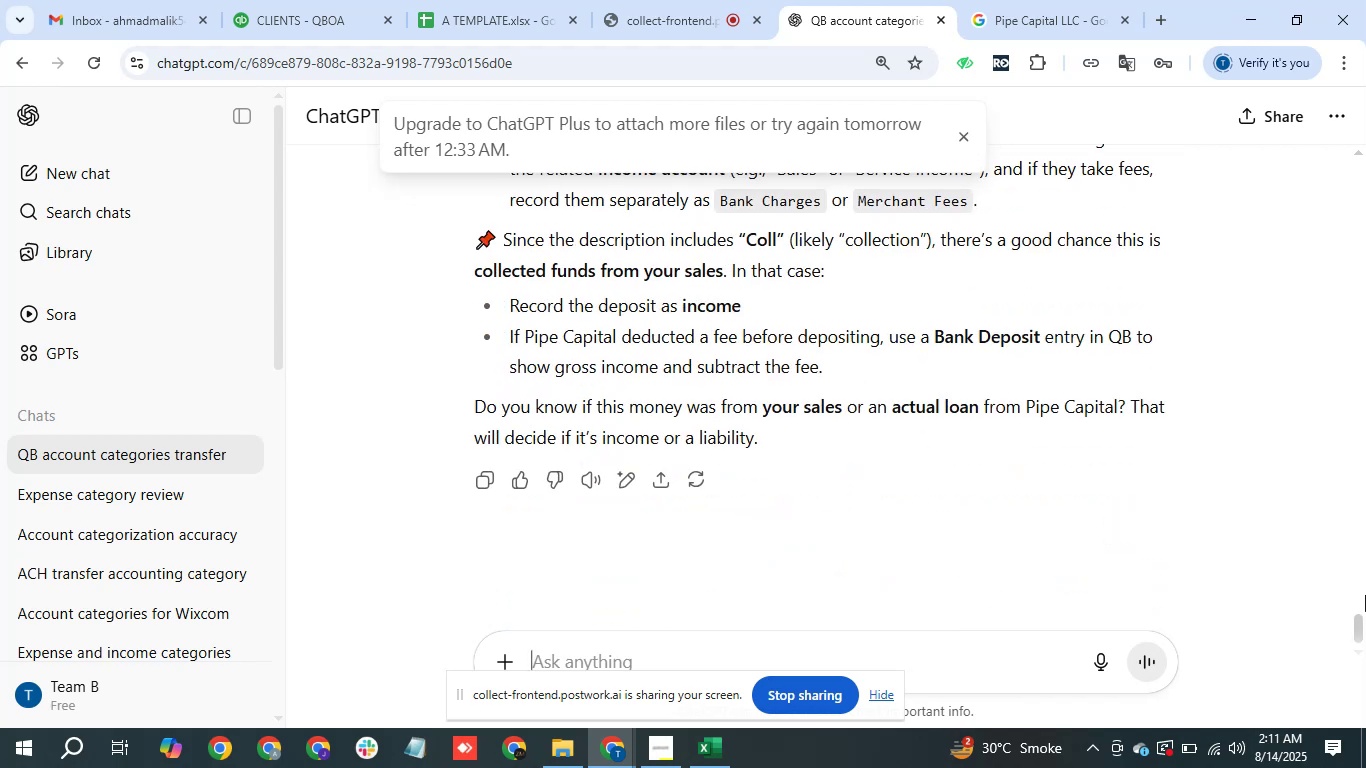 
left_click_drag(start_coordinate=[1365, 627], to_coordinate=[1365, 611])
 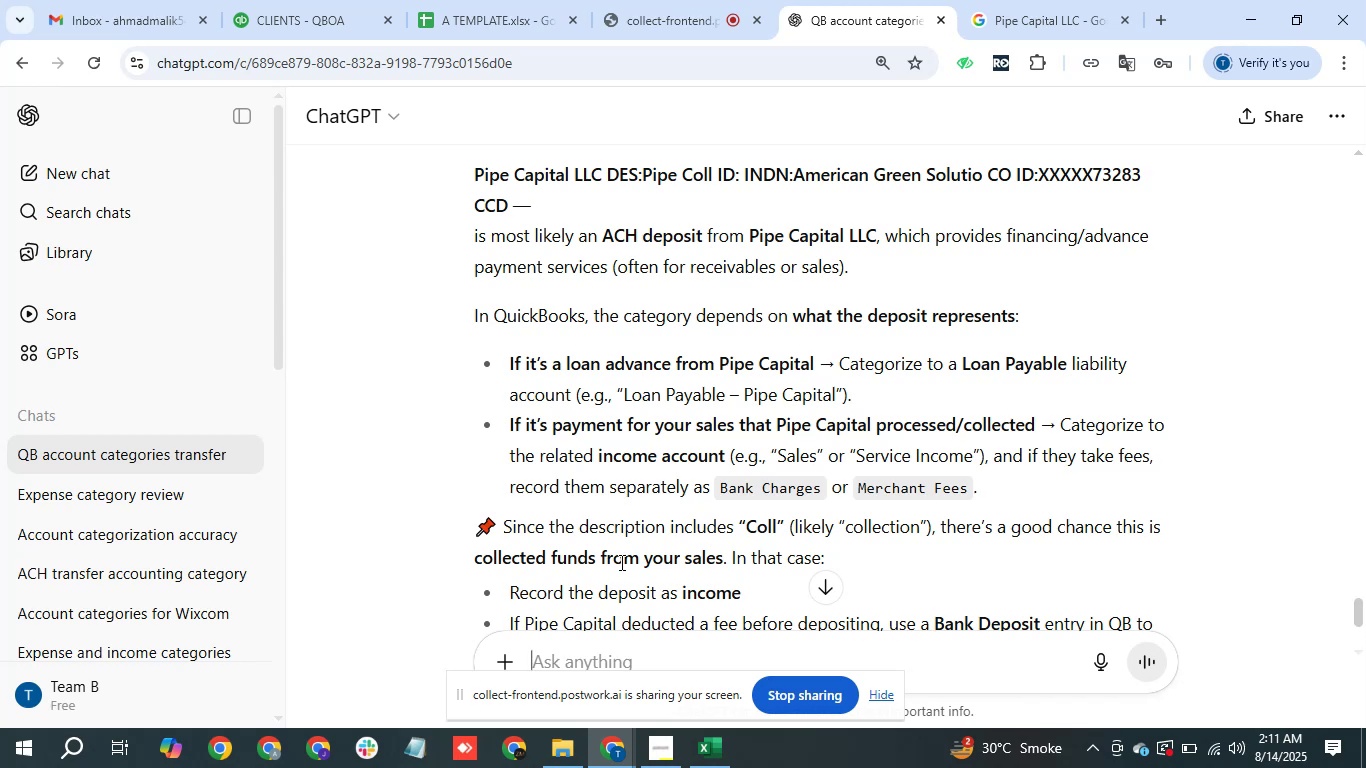 
scroll: coordinate [658, 559], scroll_direction: down, amount: 1.0
 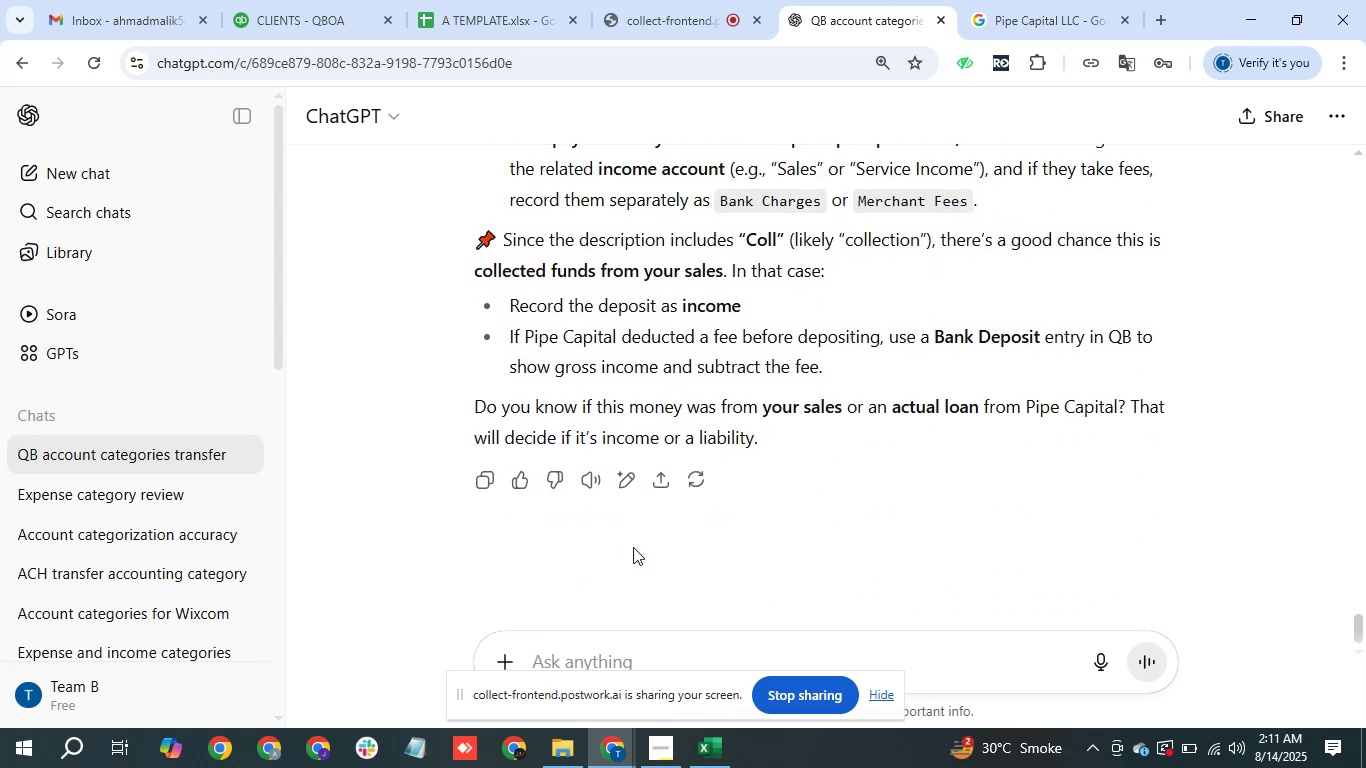 
type(payment spent ho rhi h)
 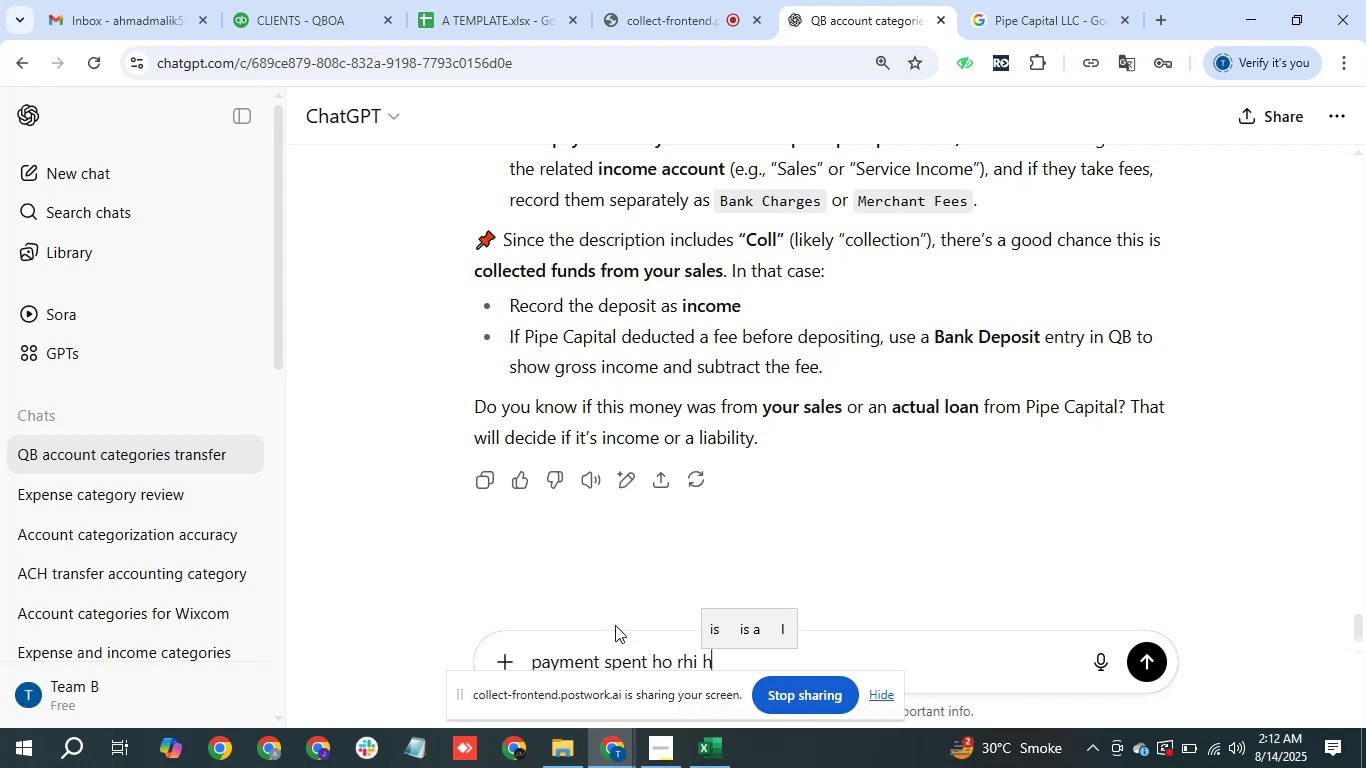 
key(Enter)
 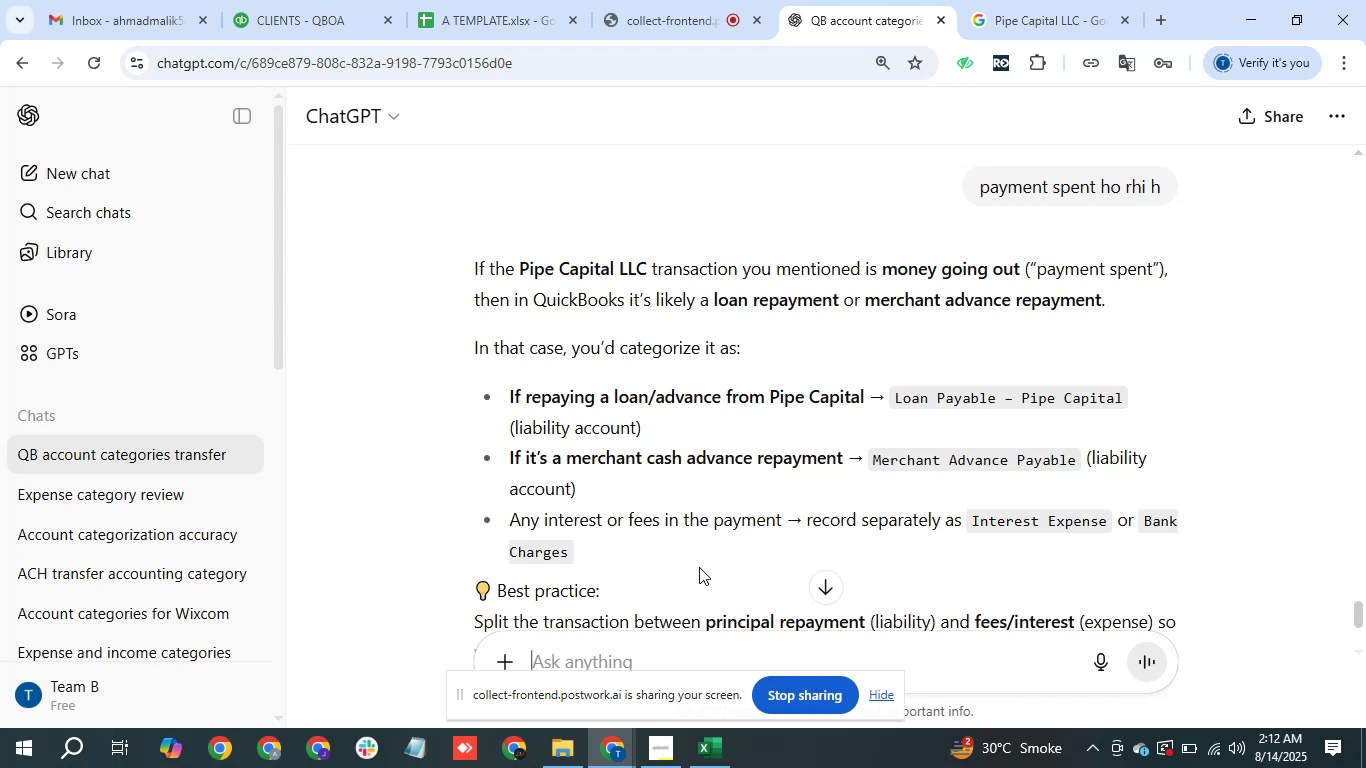 
wait(17.1)
 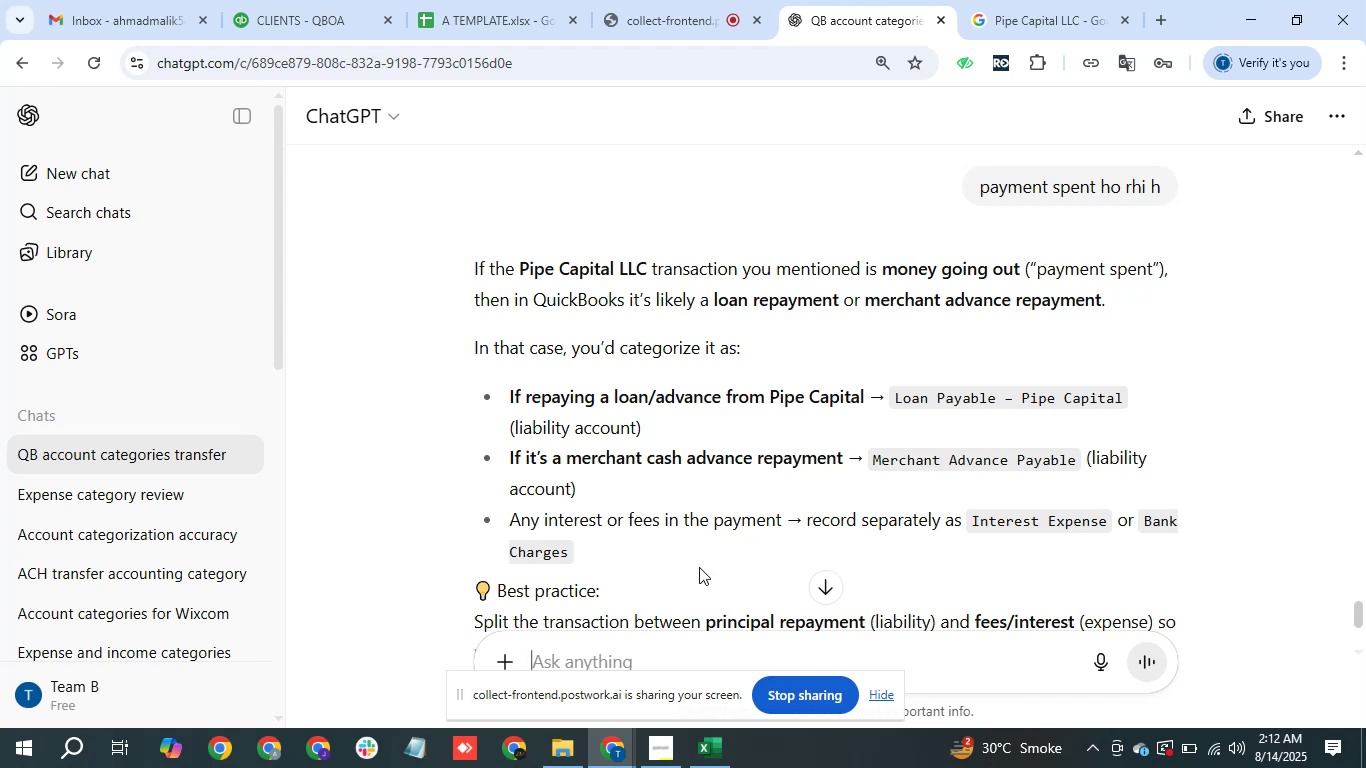 
left_click([714, 744])
 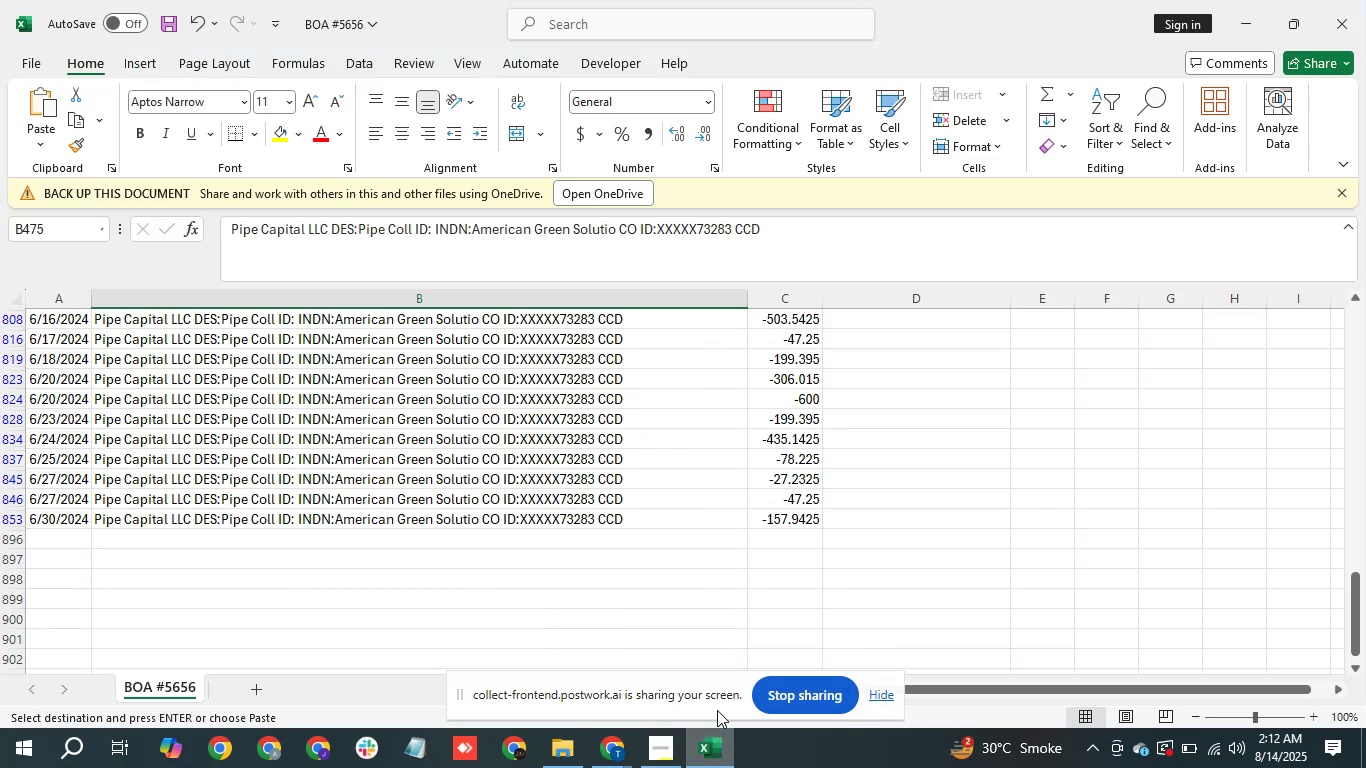 
wait(5.45)
 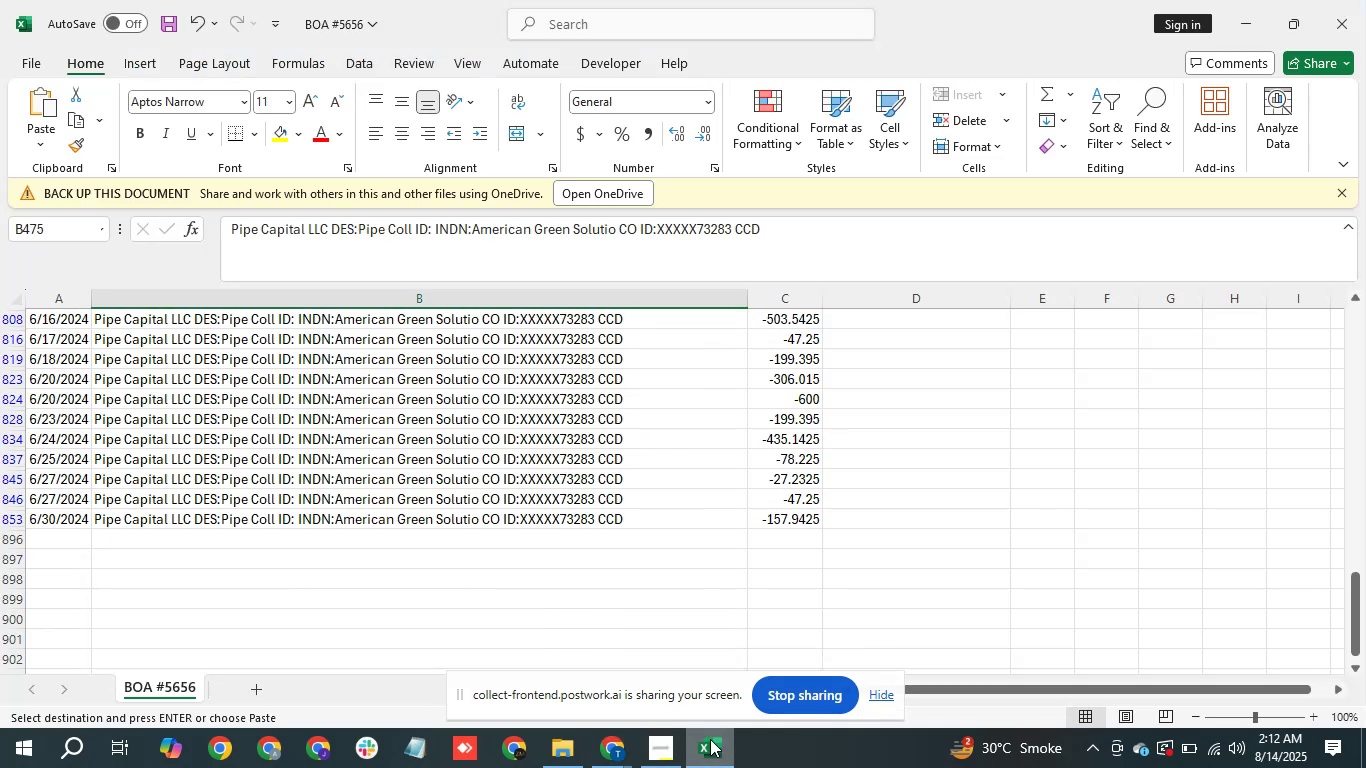 
left_click([600, 746])
 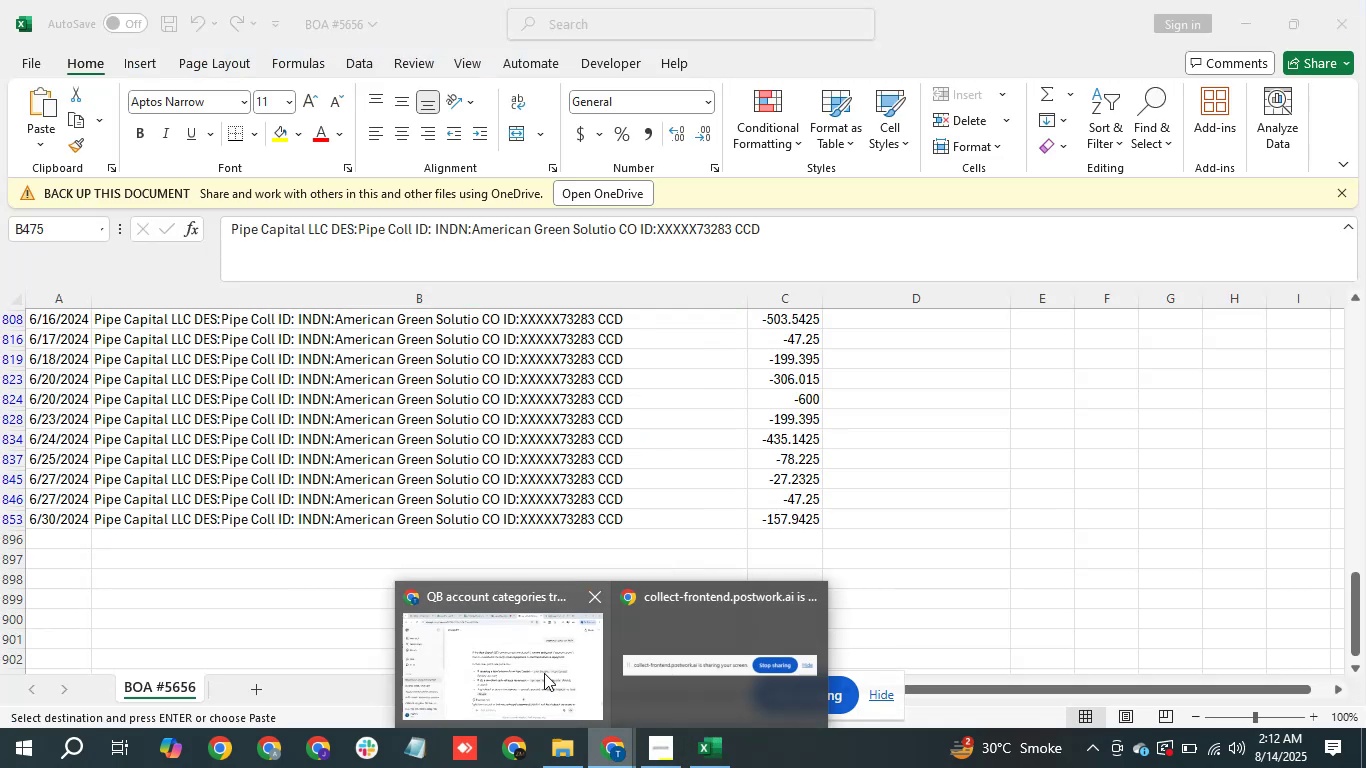 
left_click([525, 683])
 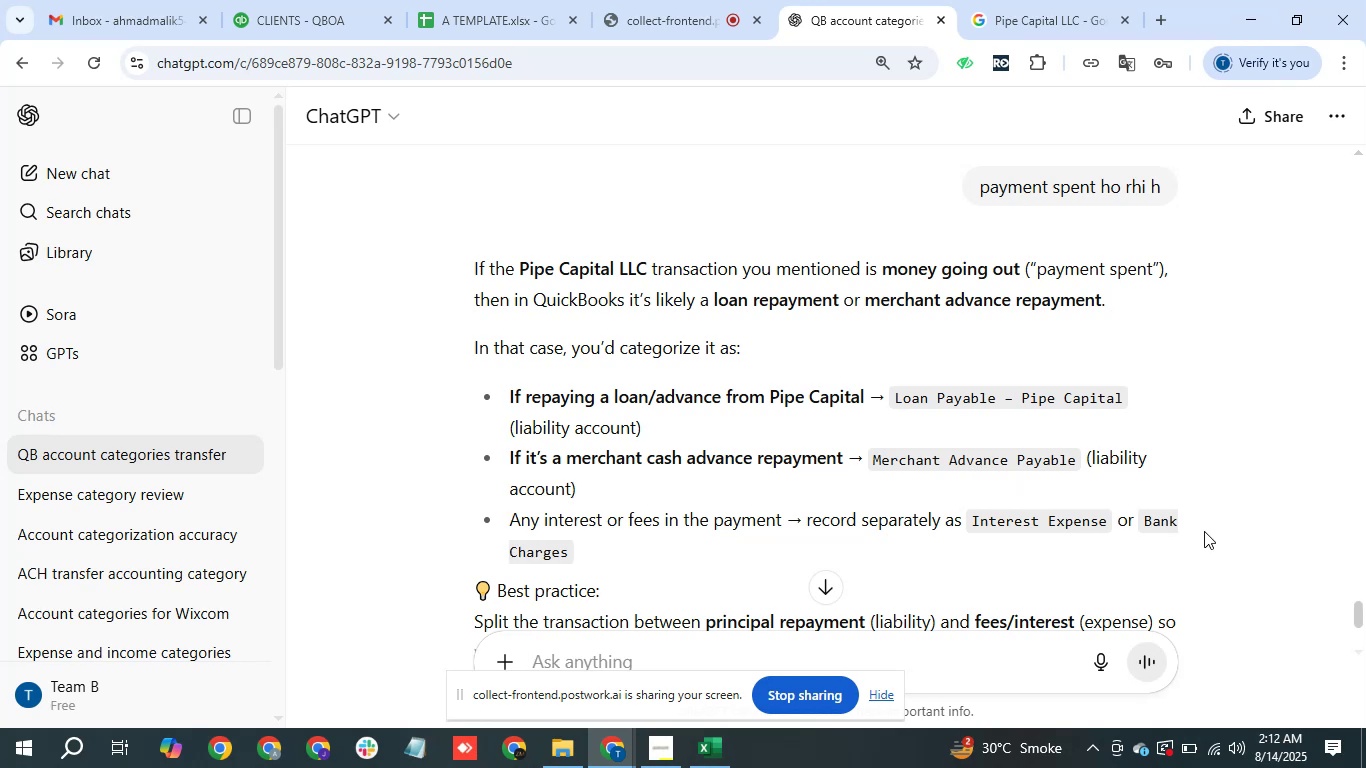 
scroll: coordinate [1005, 522], scroll_direction: down, amount: 1.0
 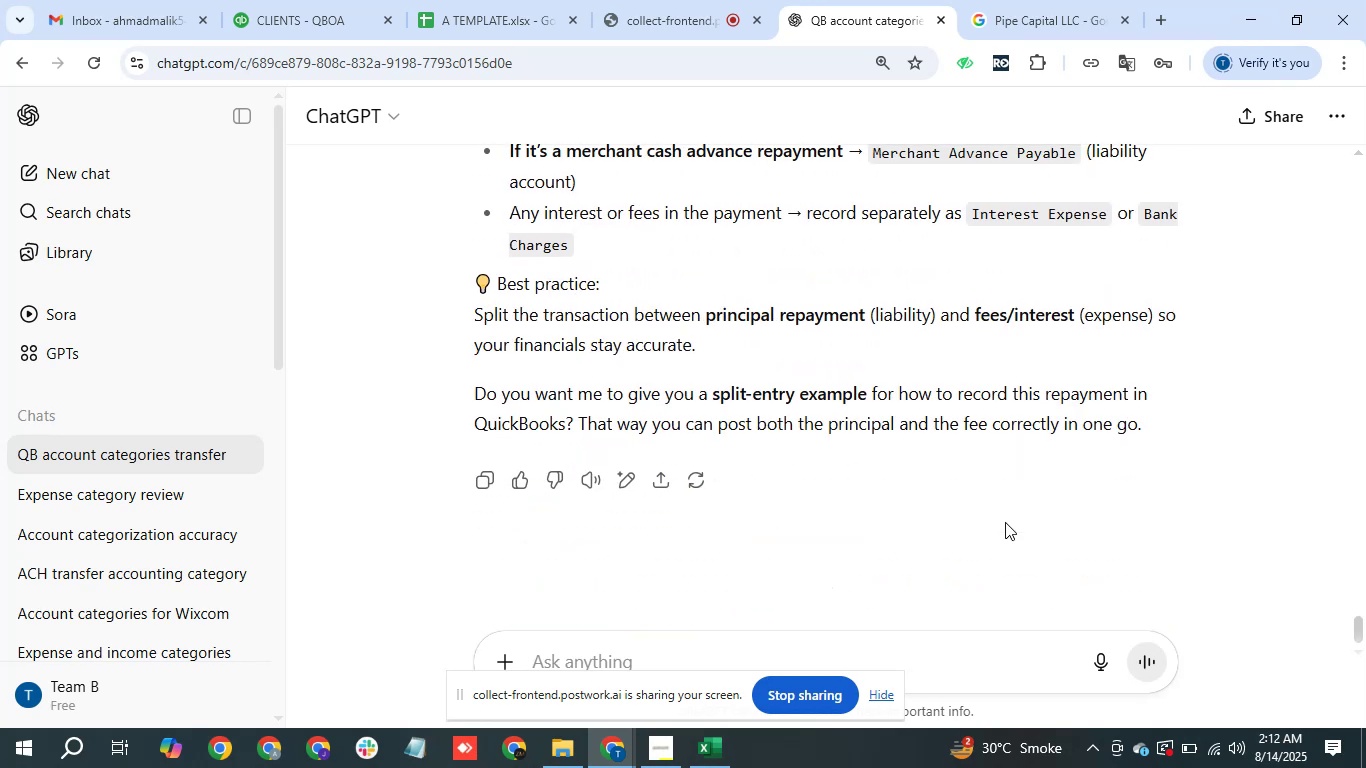 
scroll: coordinate [1005, 522], scroll_direction: up, amount: 1.0
 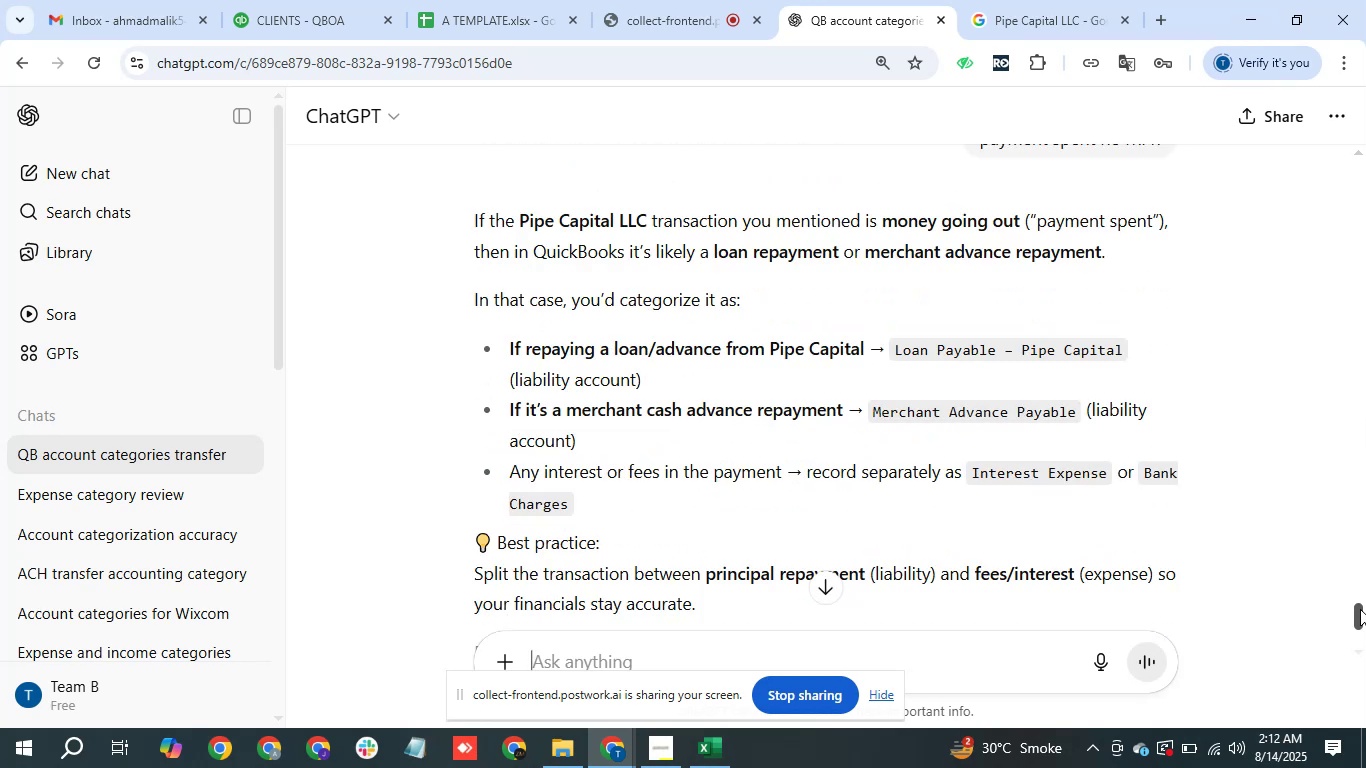 
wait(6.65)
 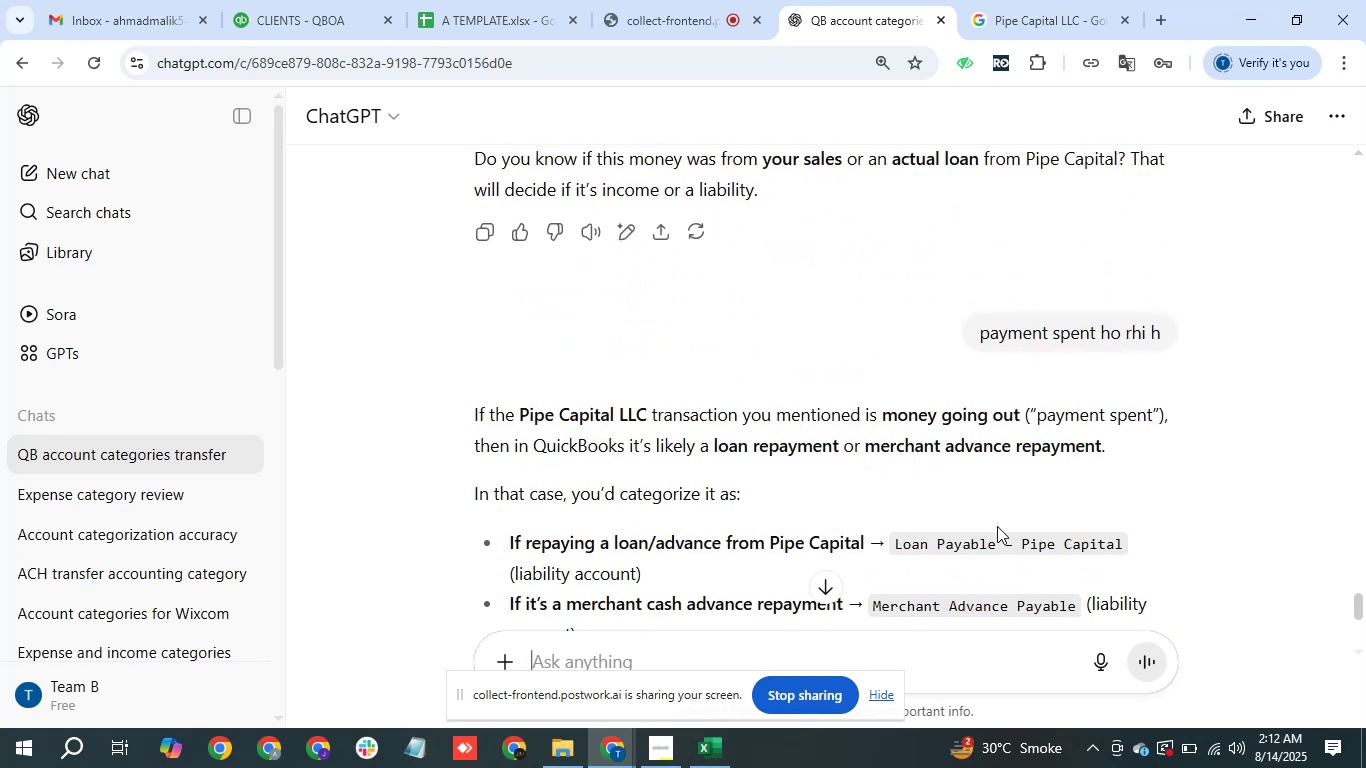 
scroll: coordinate [934, 515], scroll_direction: down, amount: 1.0
 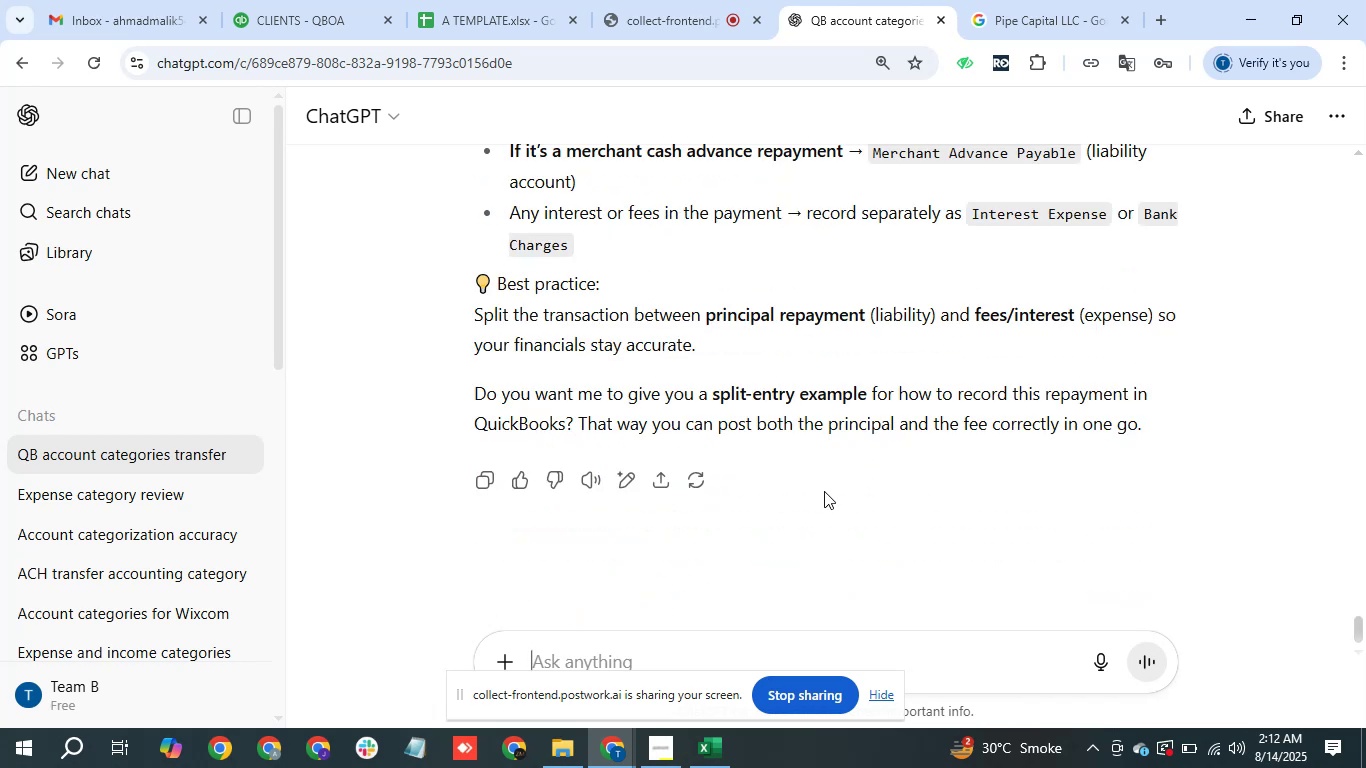 
scroll: coordinate [823, 486], scroll_direction: up, amount: 1.0
 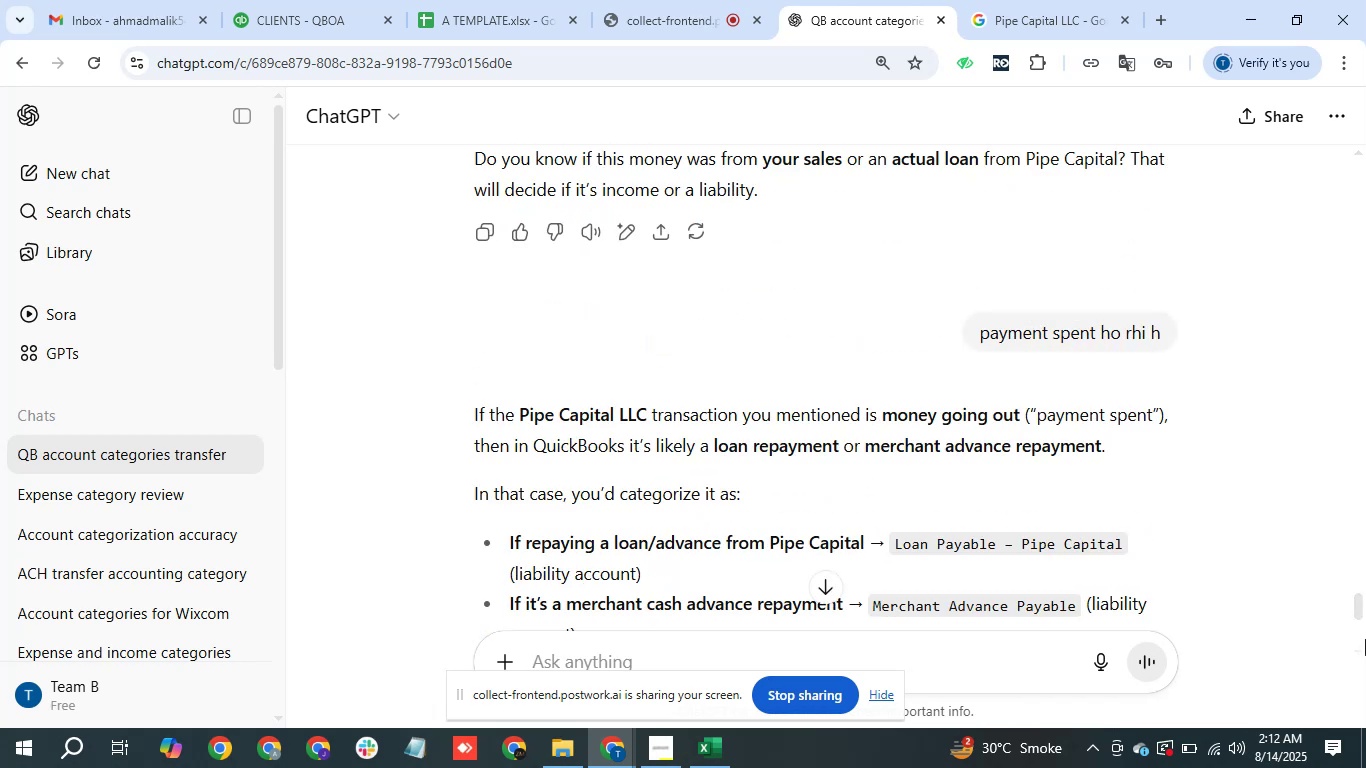 
left_click_drag(start_coordinate=[1365, 604], to_coordinate=[1365, 611])
 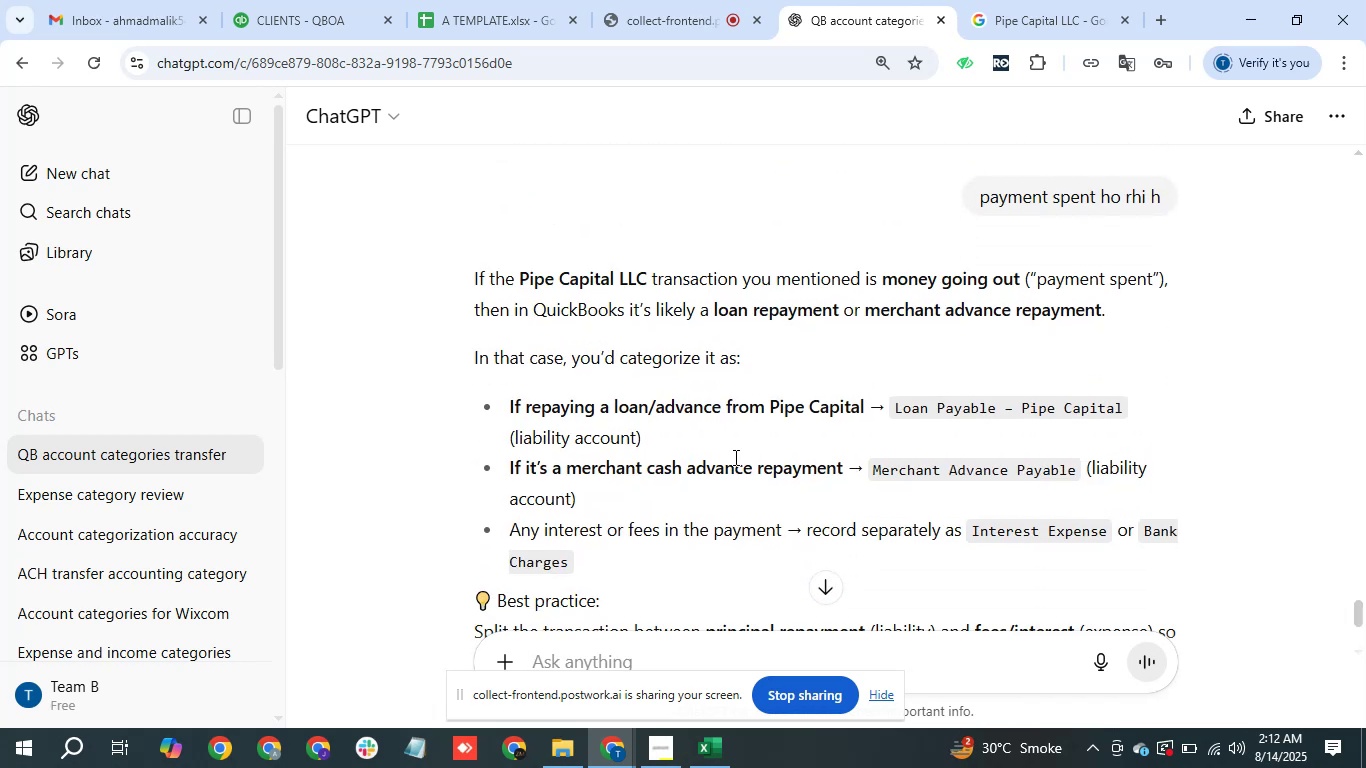 
scroll: coordinate [734, 457], scroll_direction: down, amount: 1.0
 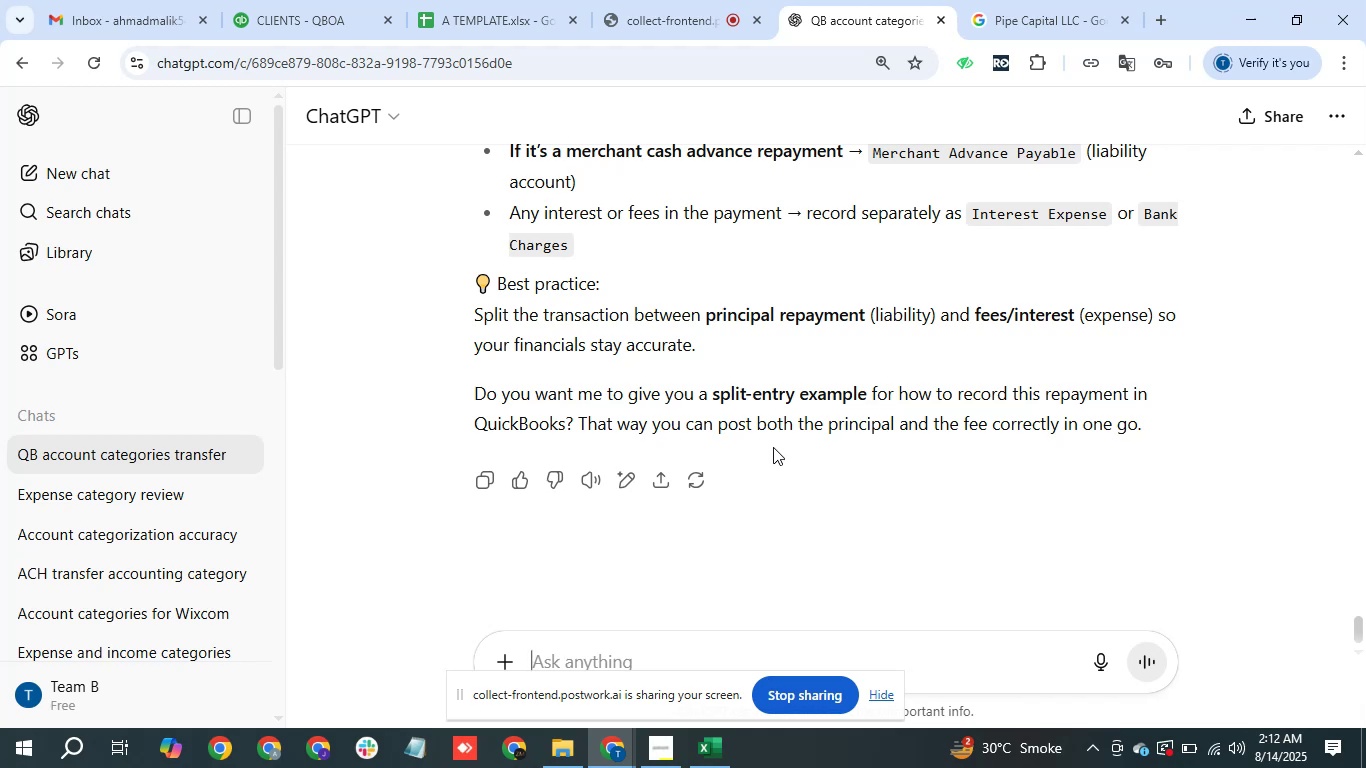 
wait(9.32)
 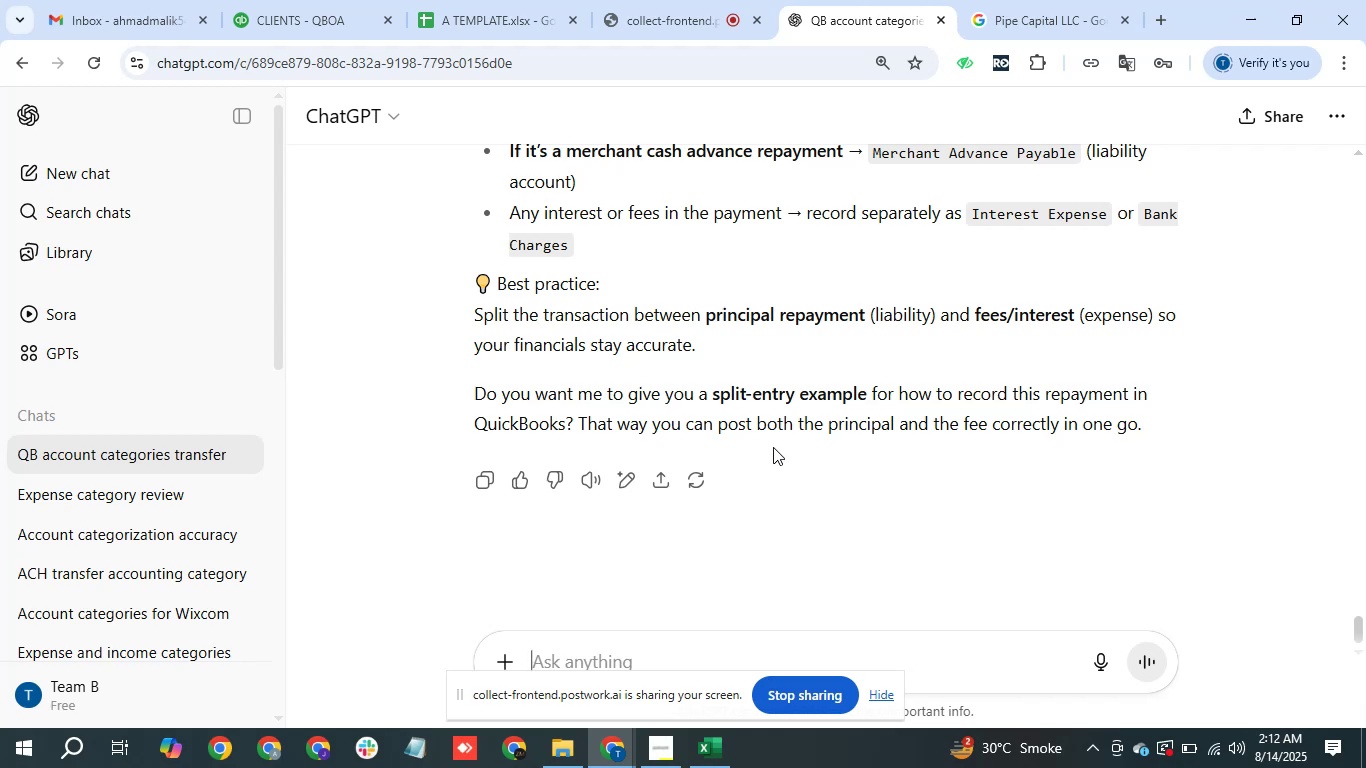 
double_click([1360, 150])
 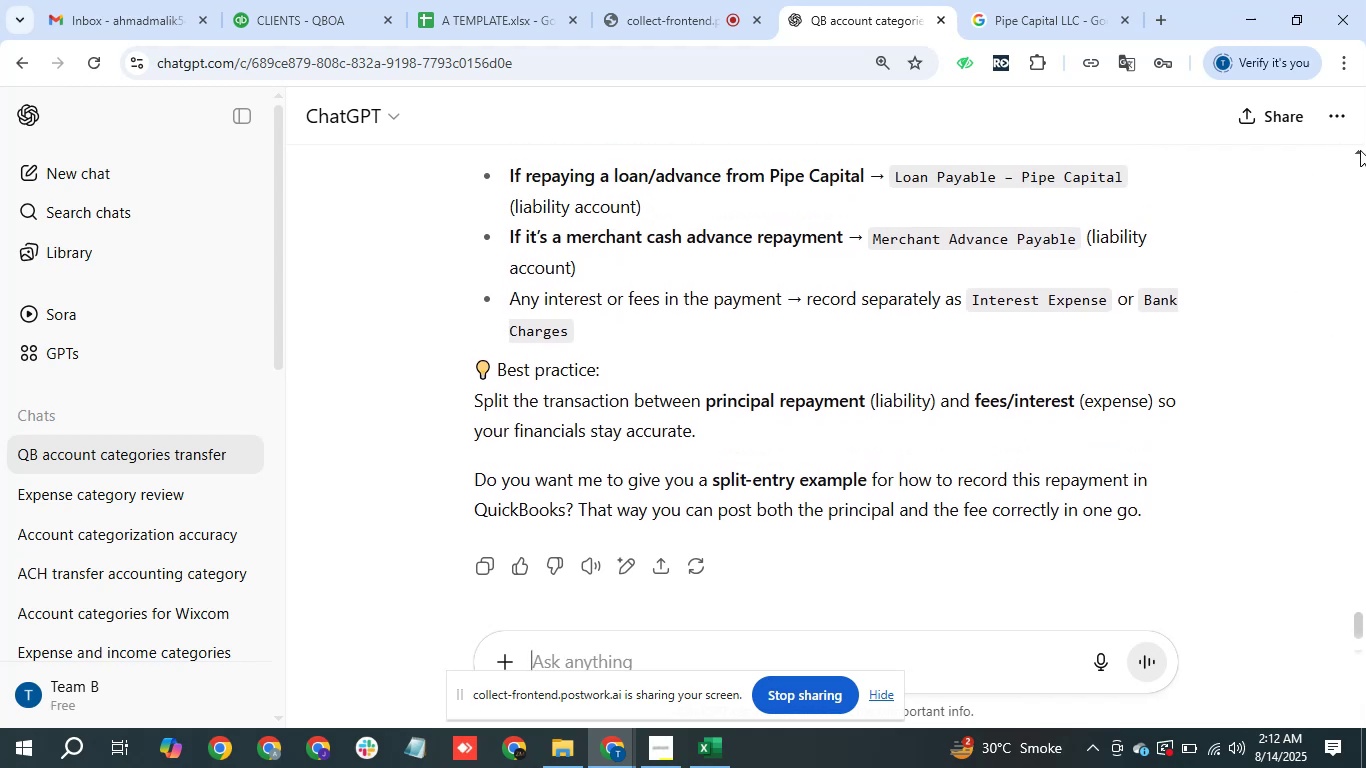 
triple_click([1360, 150])
 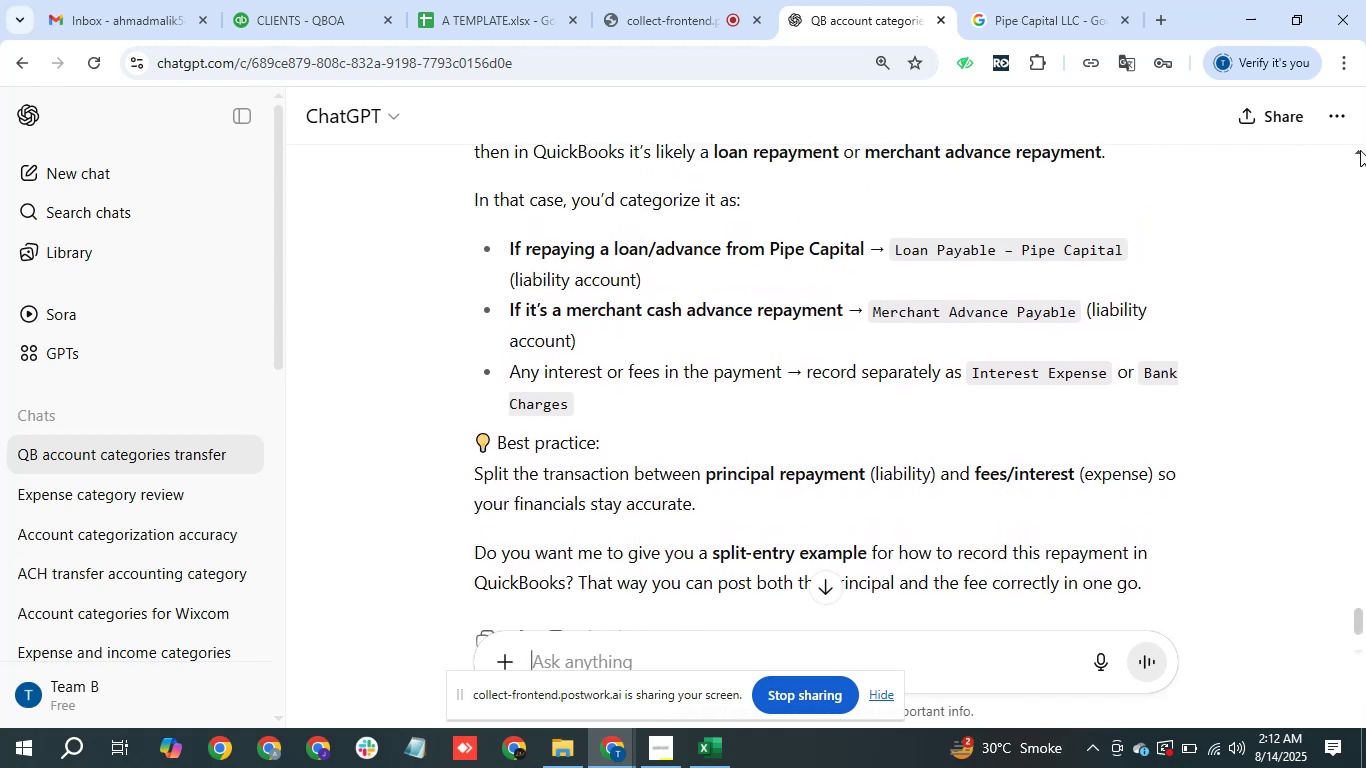 
triple_click([1360, 150])
 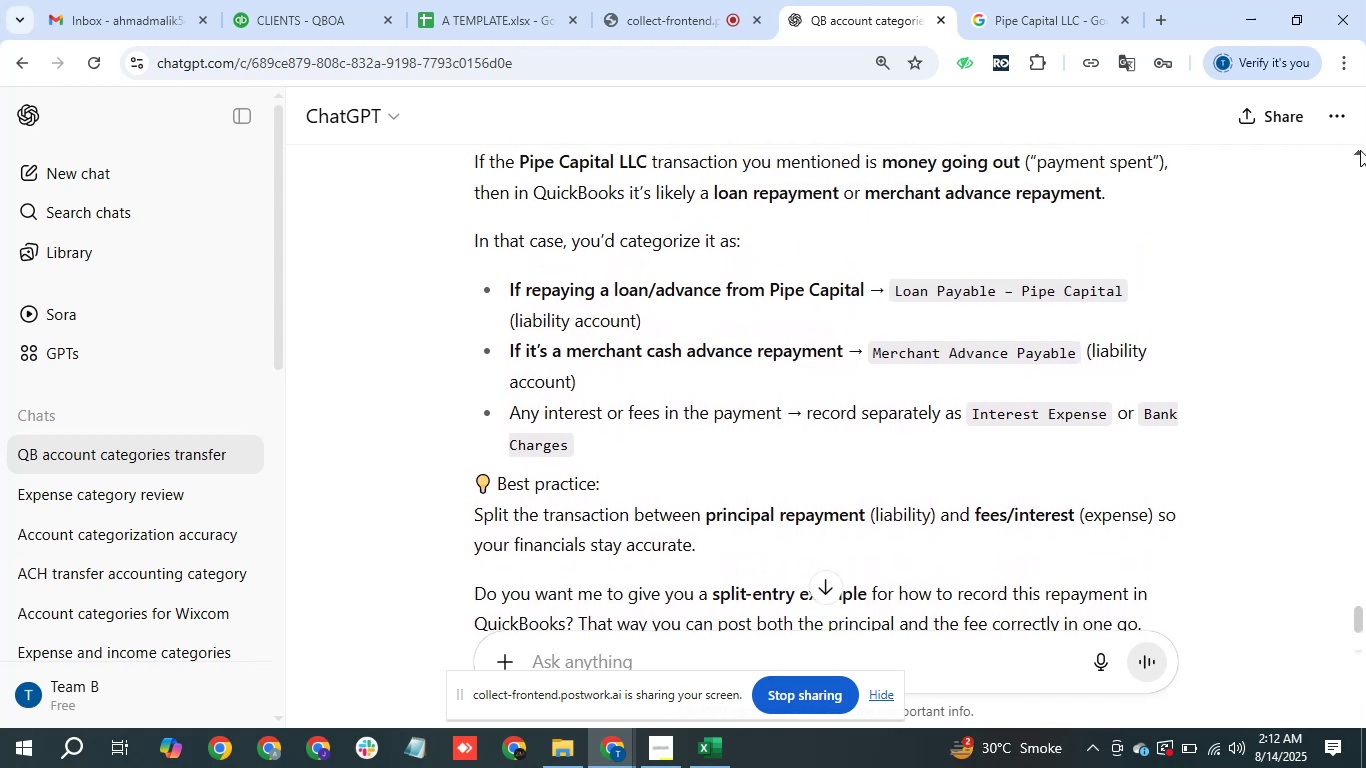 
left_click([1360, 150])
 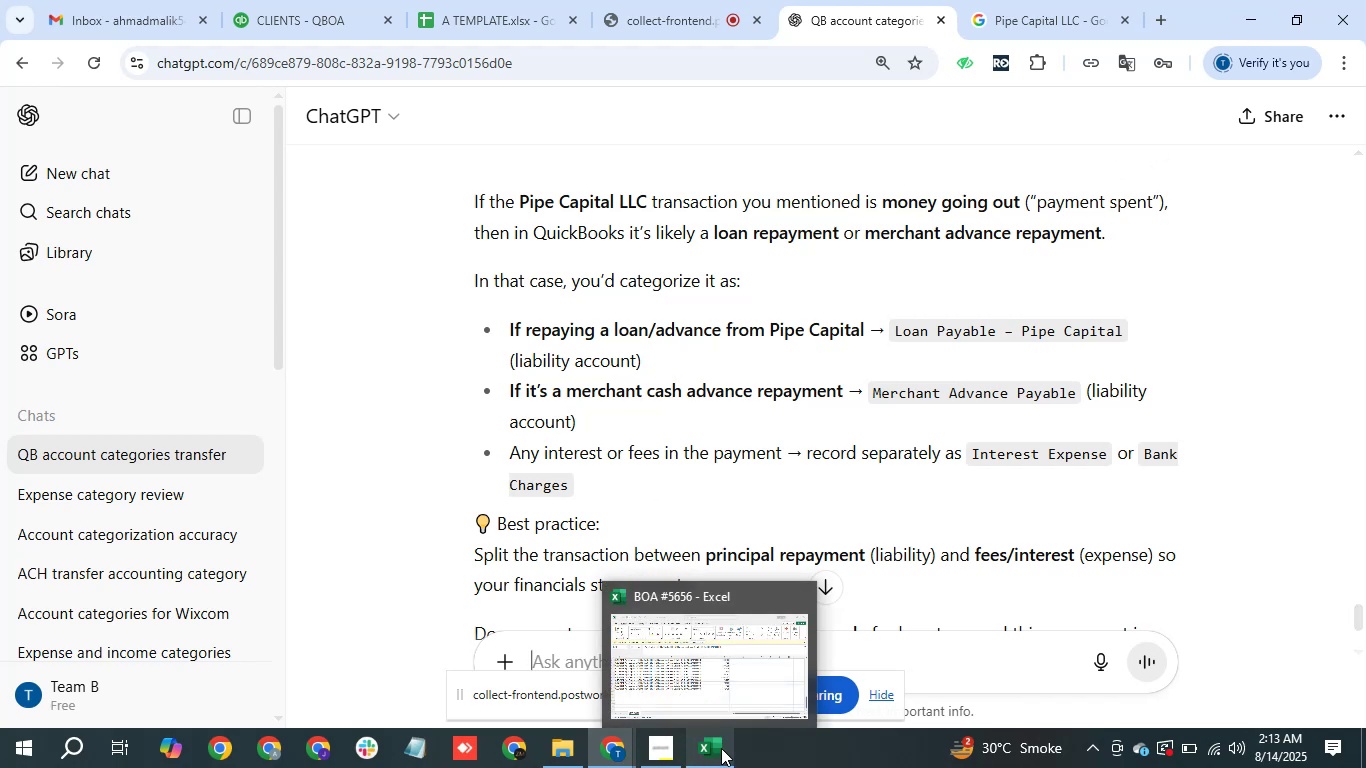 
wait(34.18)
 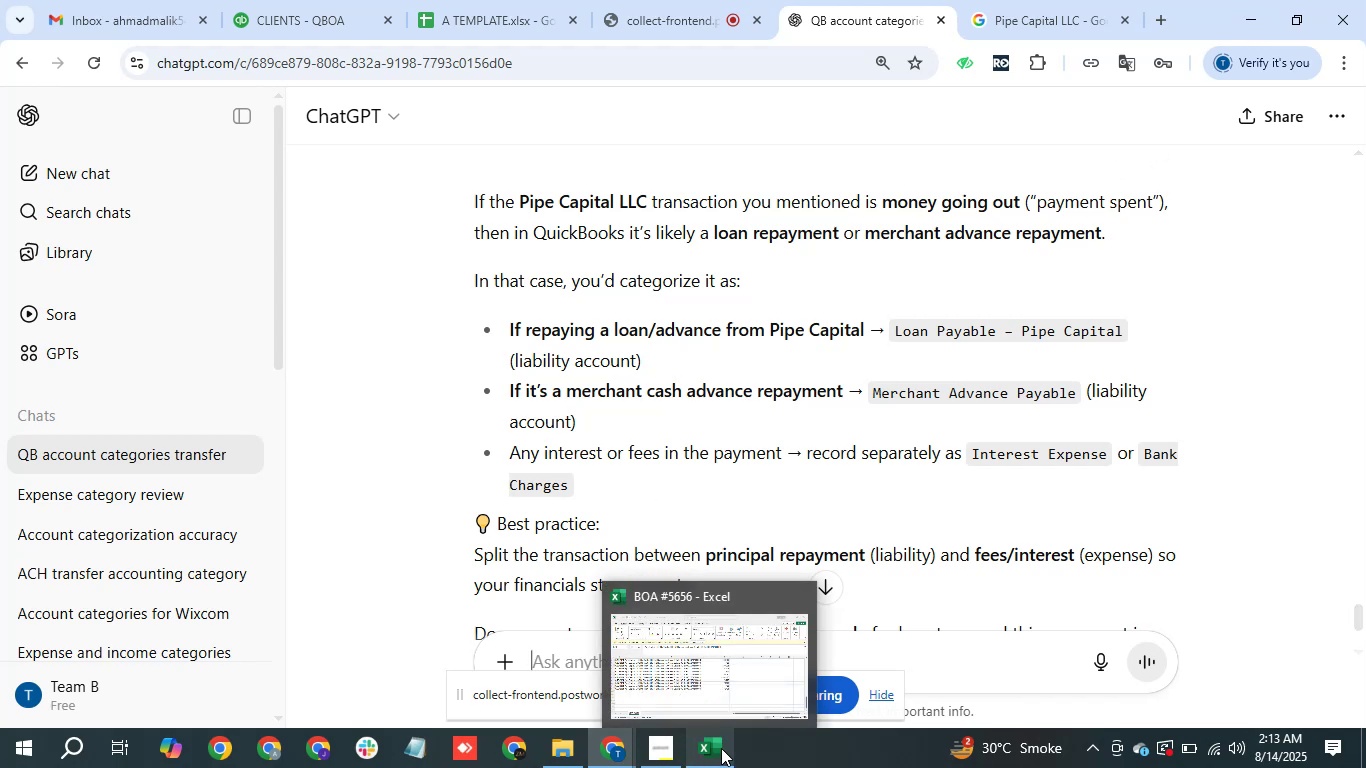 
left_click([721, 748])
 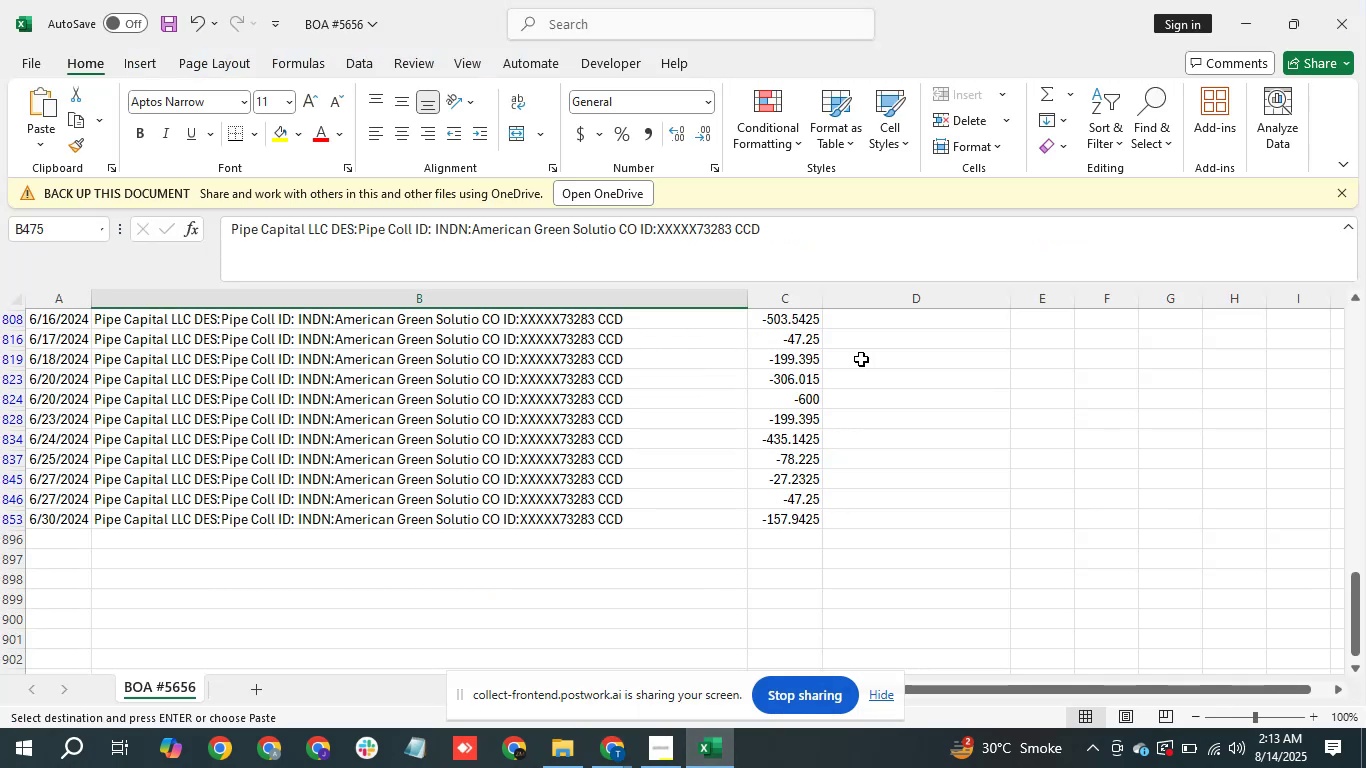 
scroll: coordinate [841, 392], scroll_direction: up, amount: 16.0
 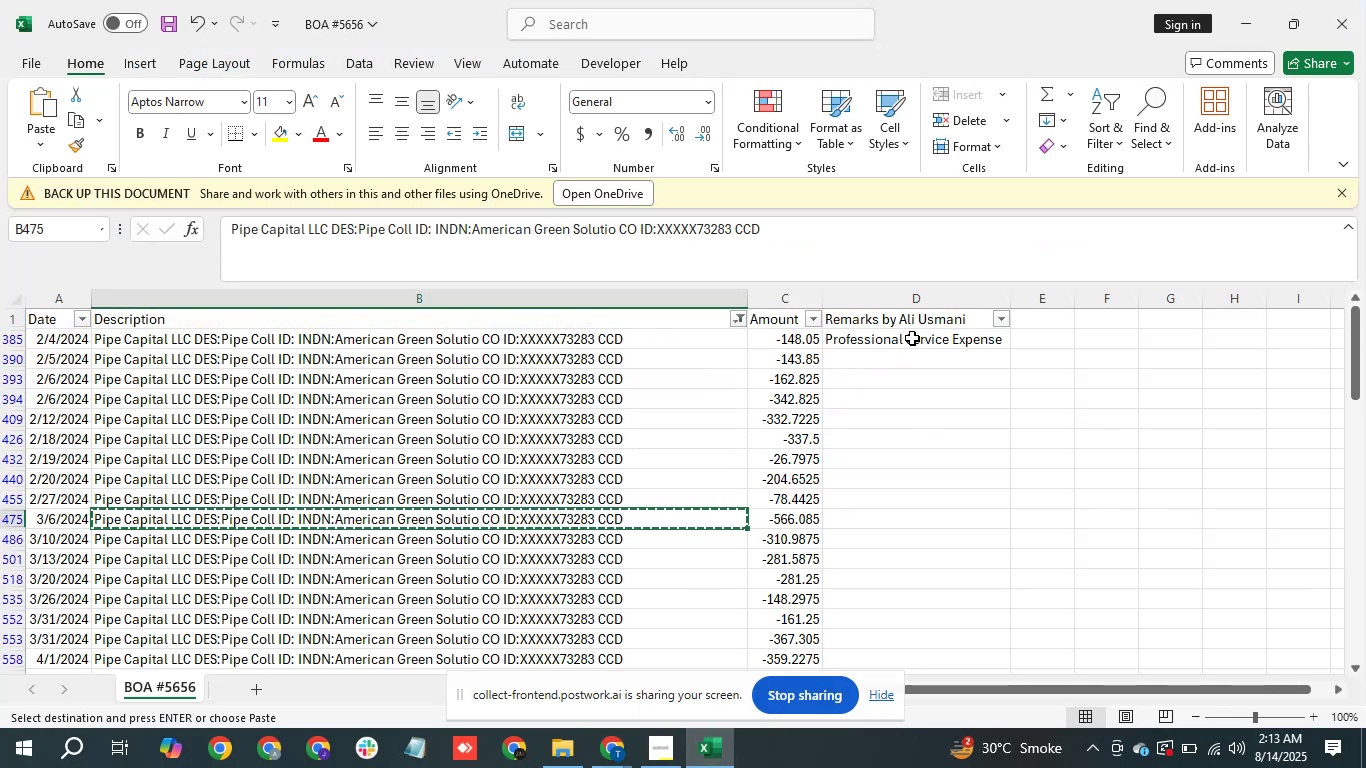 
left_click([912, 338])
 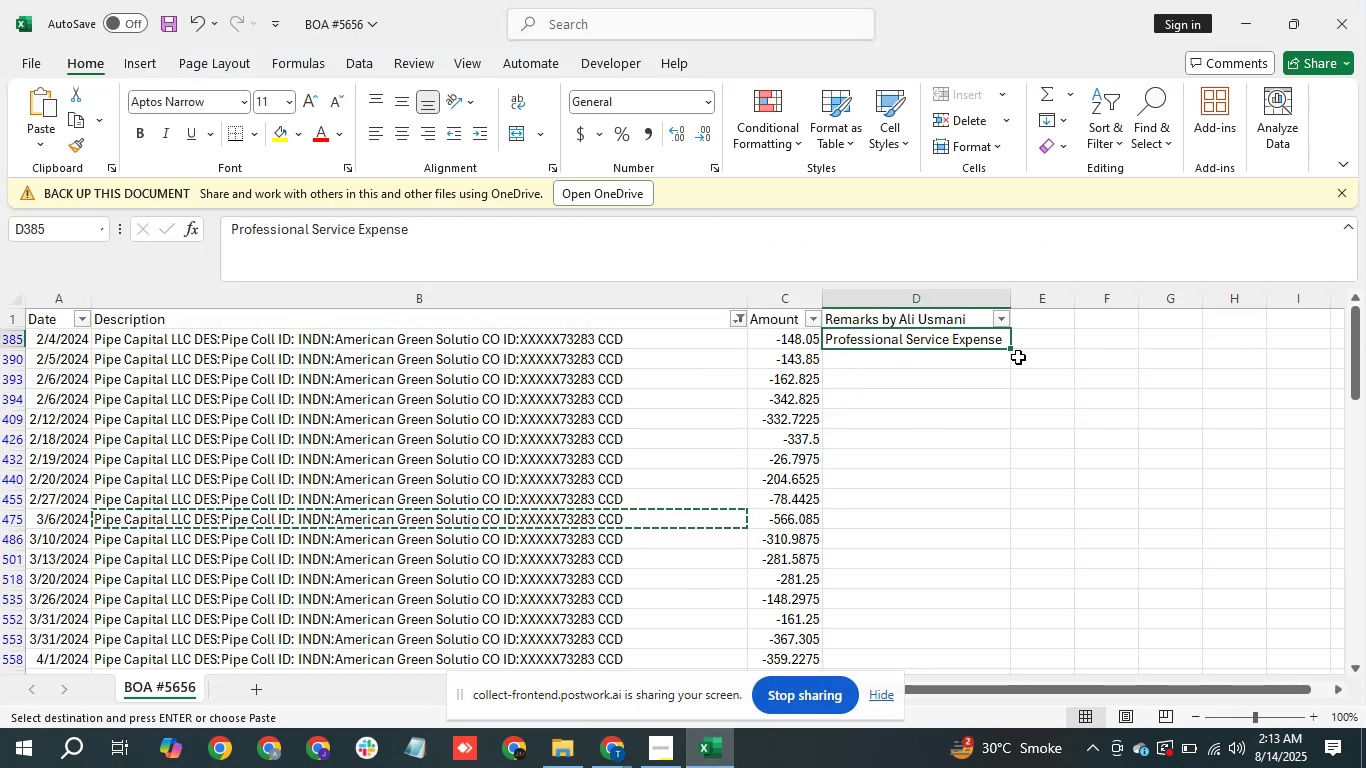 
type(Loan Payable )
 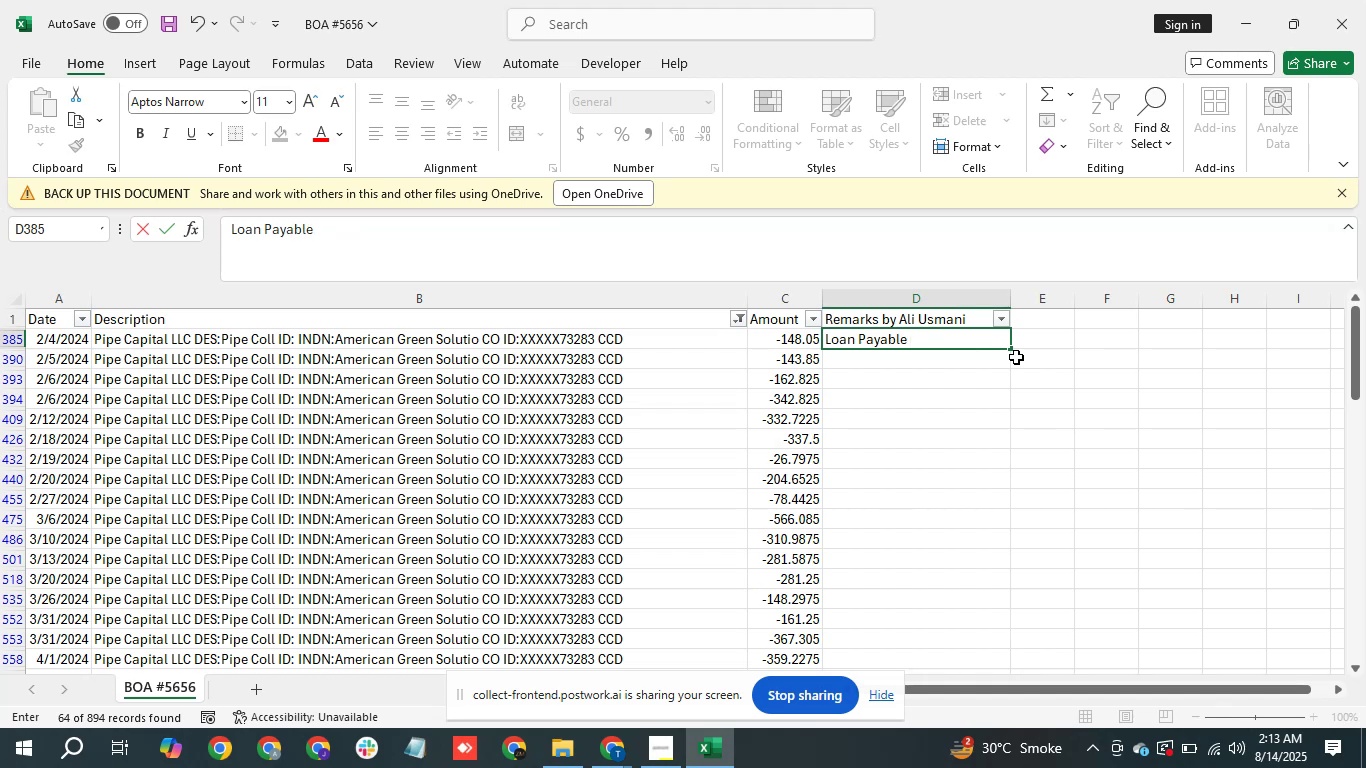 
wait(5.59)
 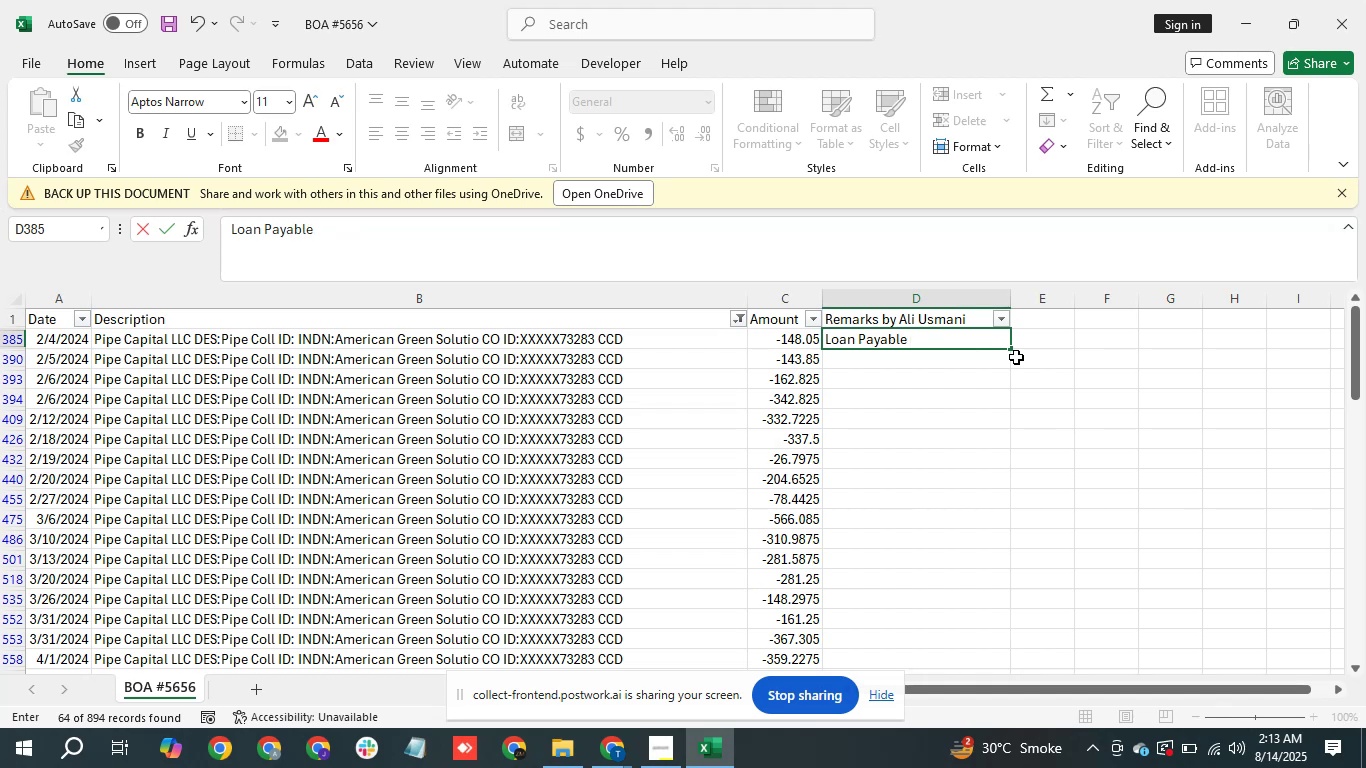 
hold_key(key=ShiftLeft, duration=1.51)
 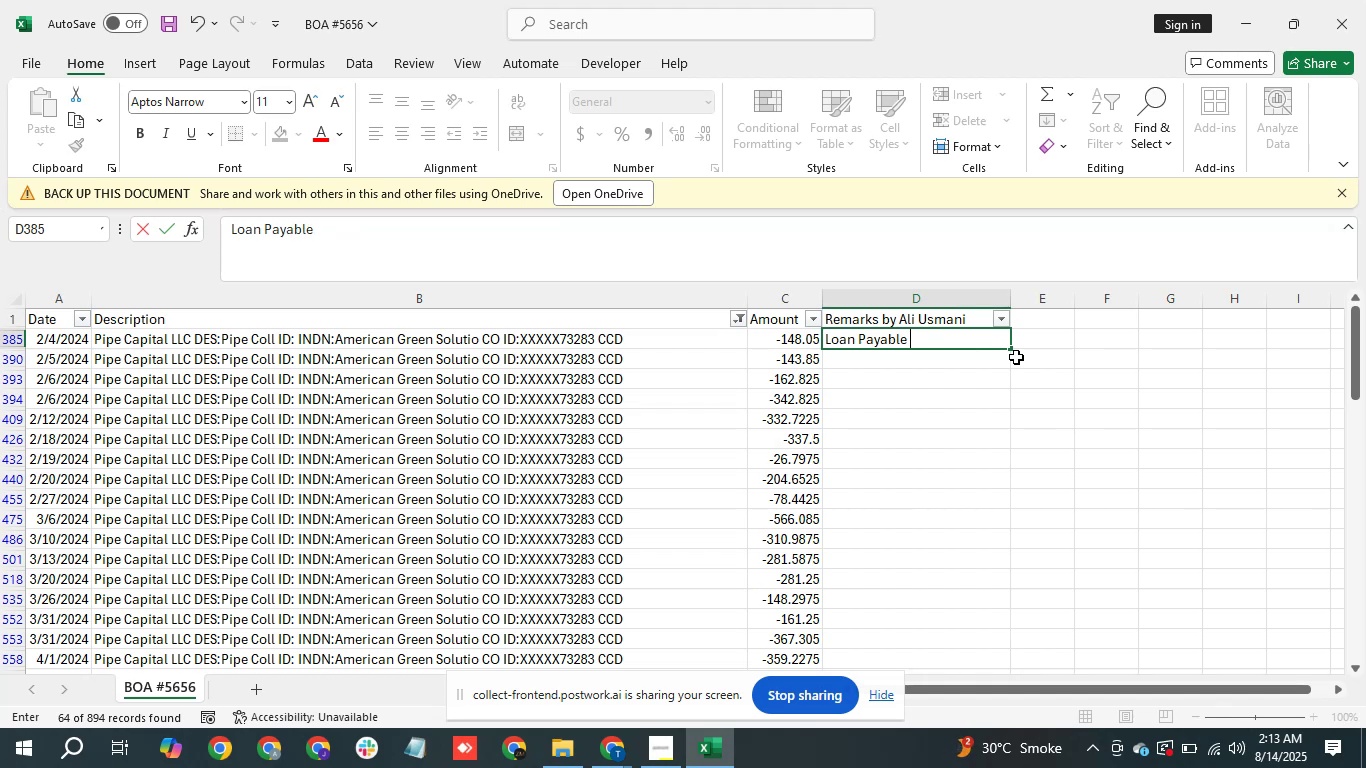 
type(/ Liability)
 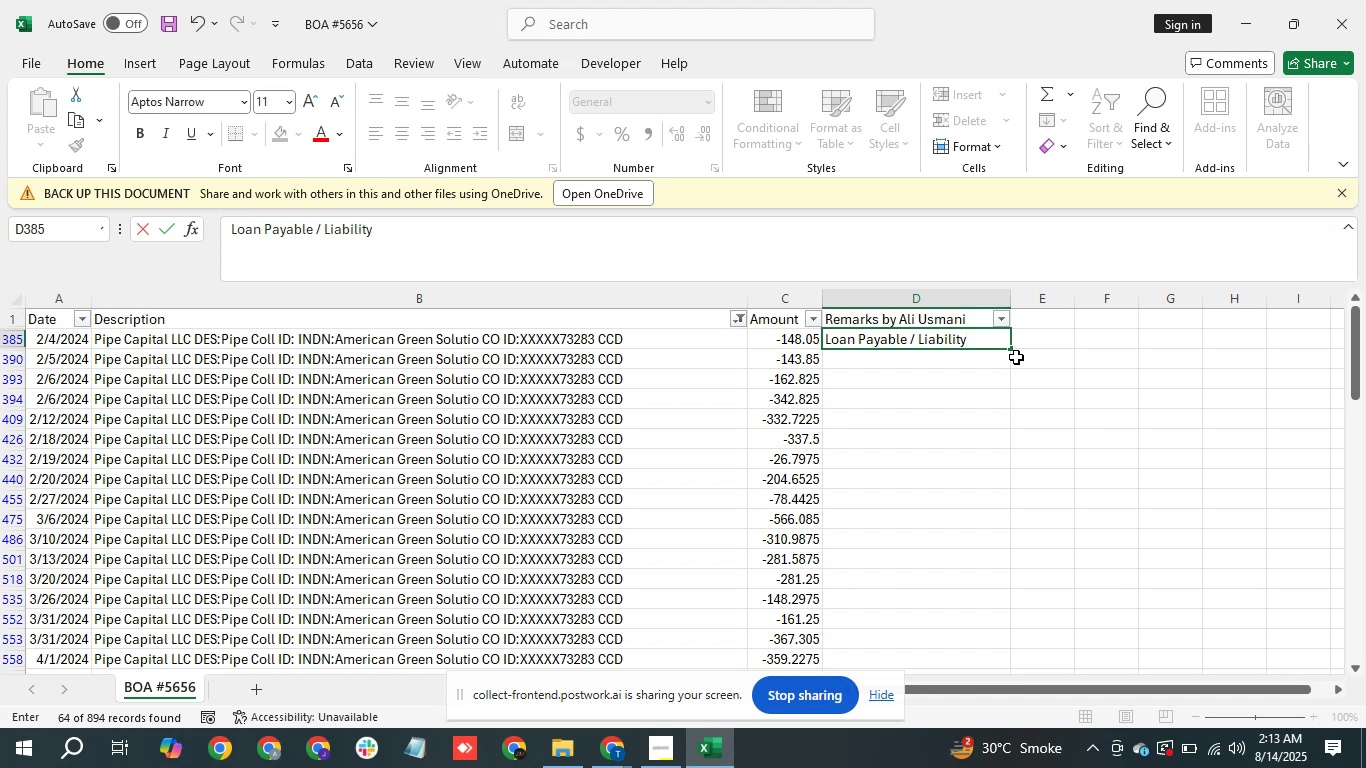 
key(Enter)
 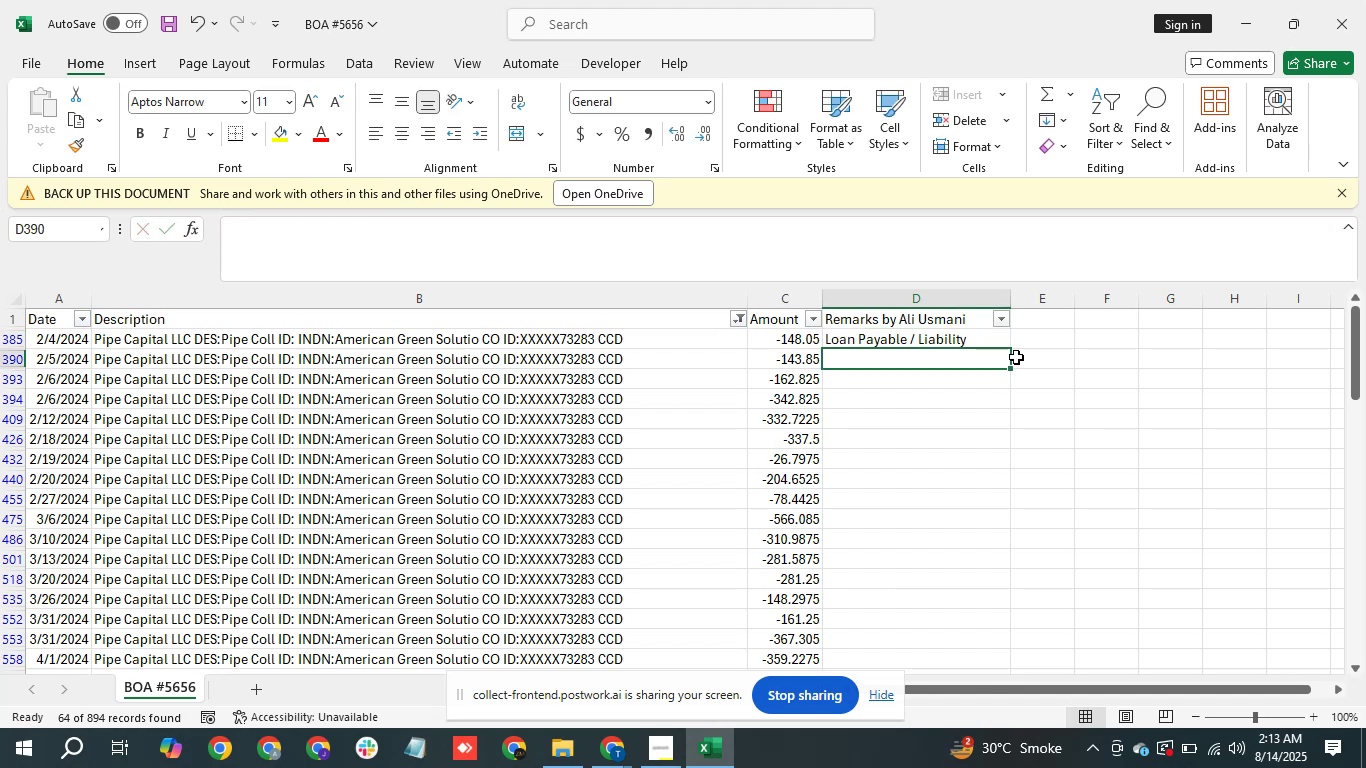 
key(ArrowUp)
 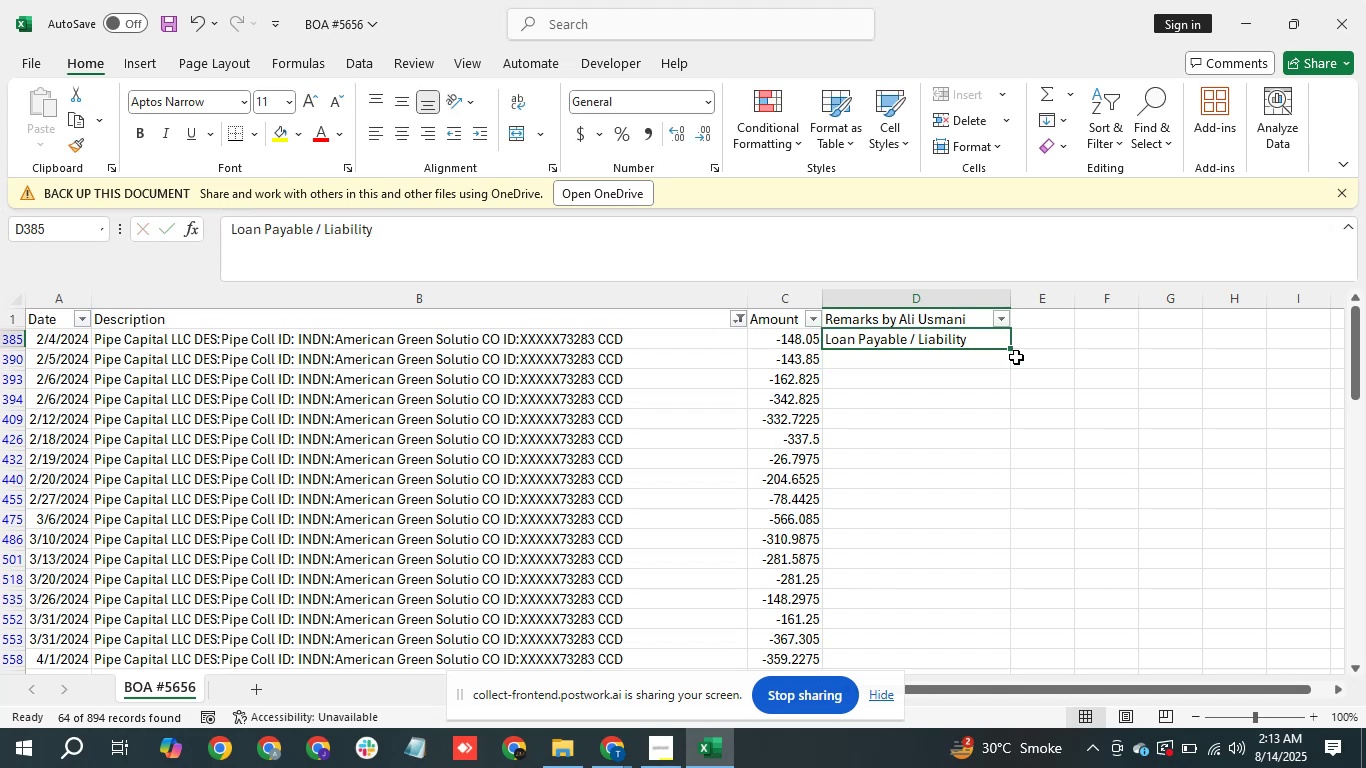 
key(Control+C)
 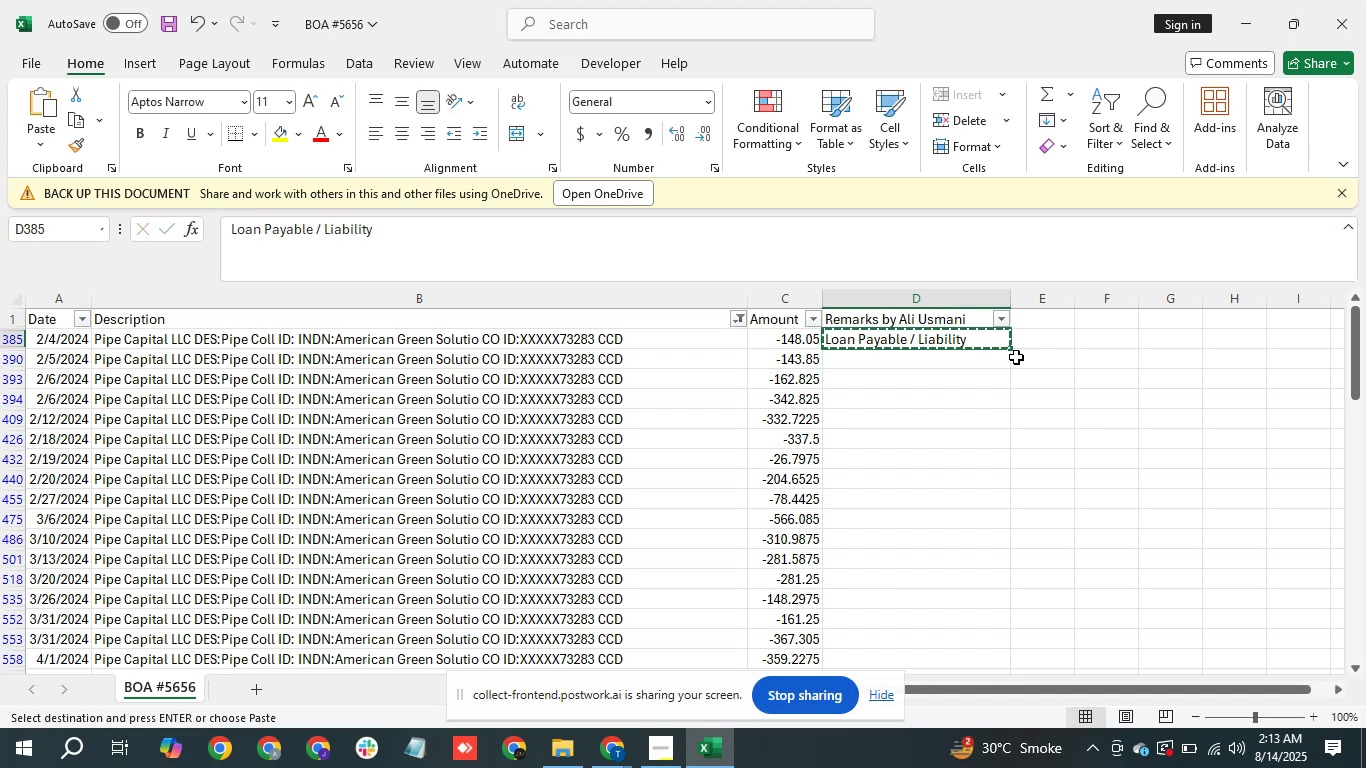 
hold_key(key=ShiftLeft, duration=0.42)
 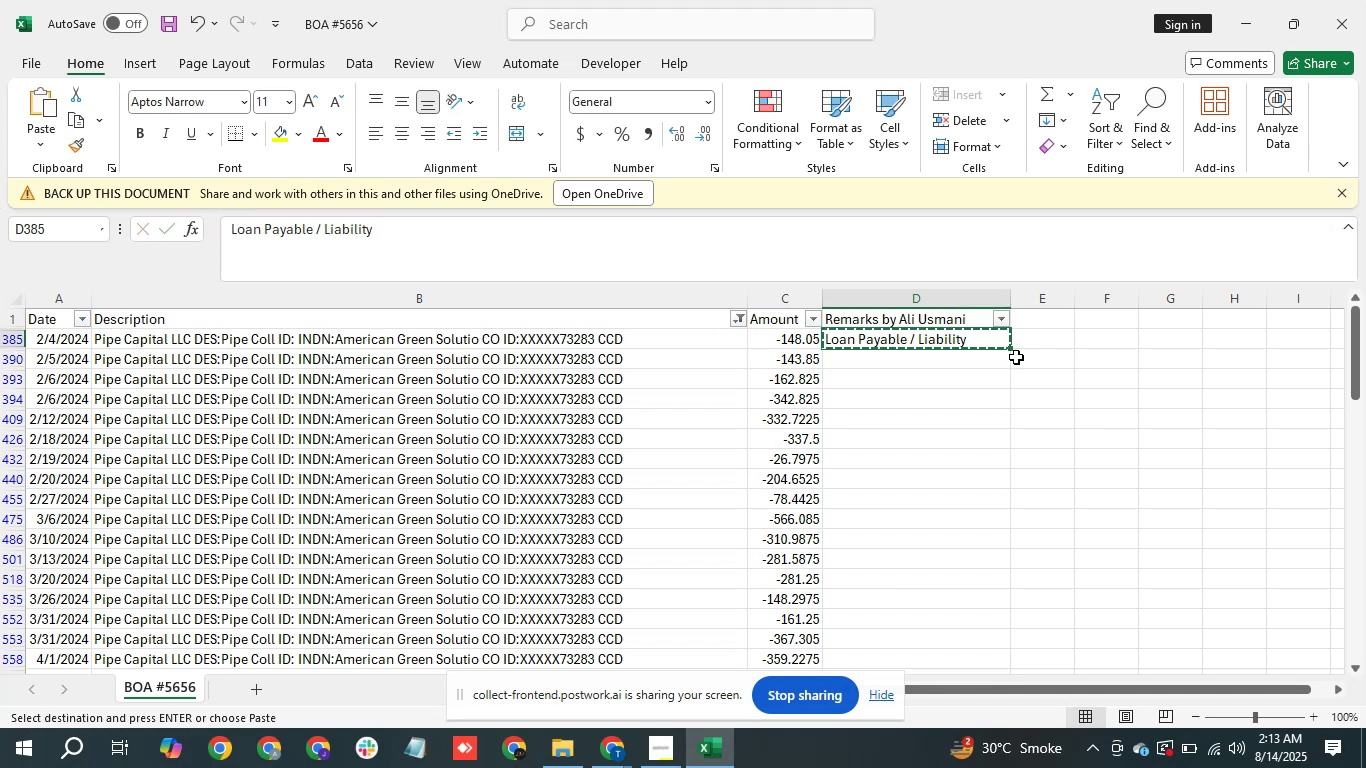 
key(ArrowDown)
 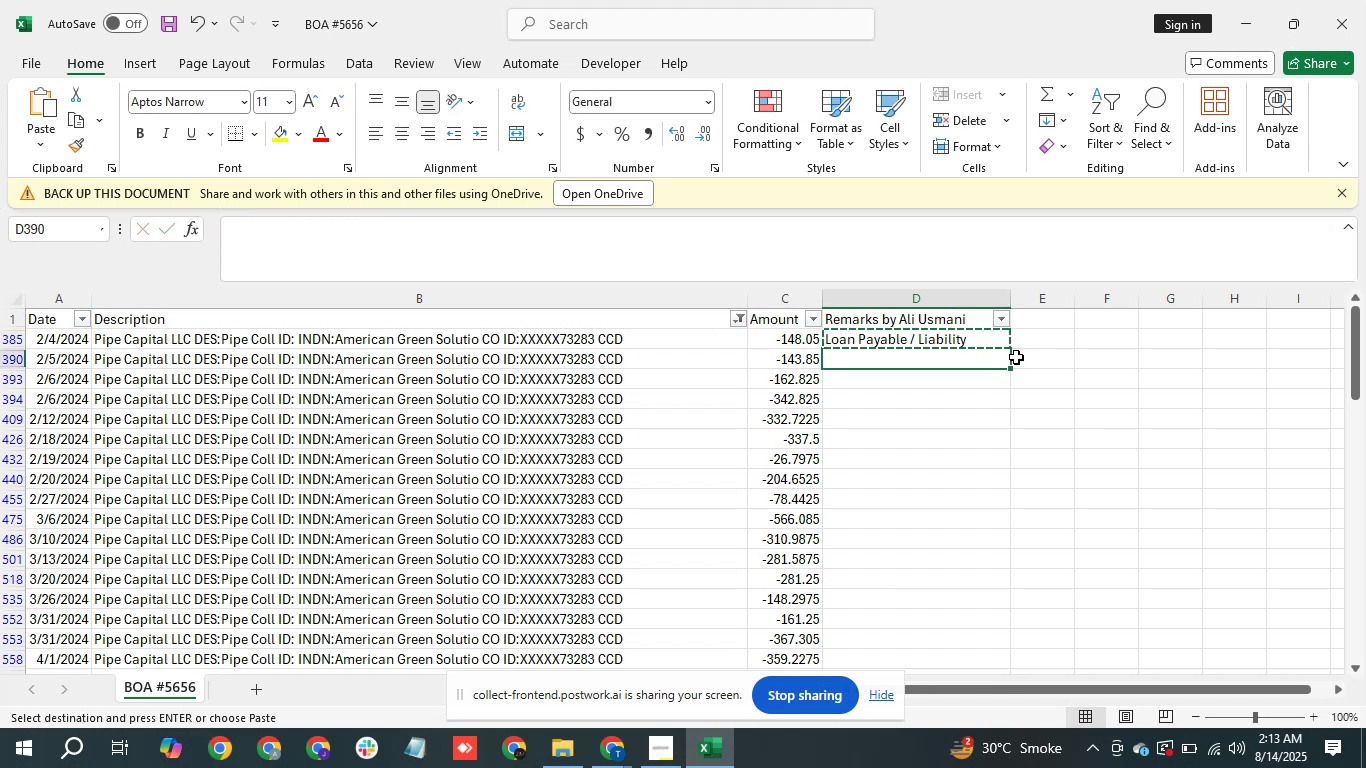 
hold_key(key=ArrowDown, duration=1.2)
 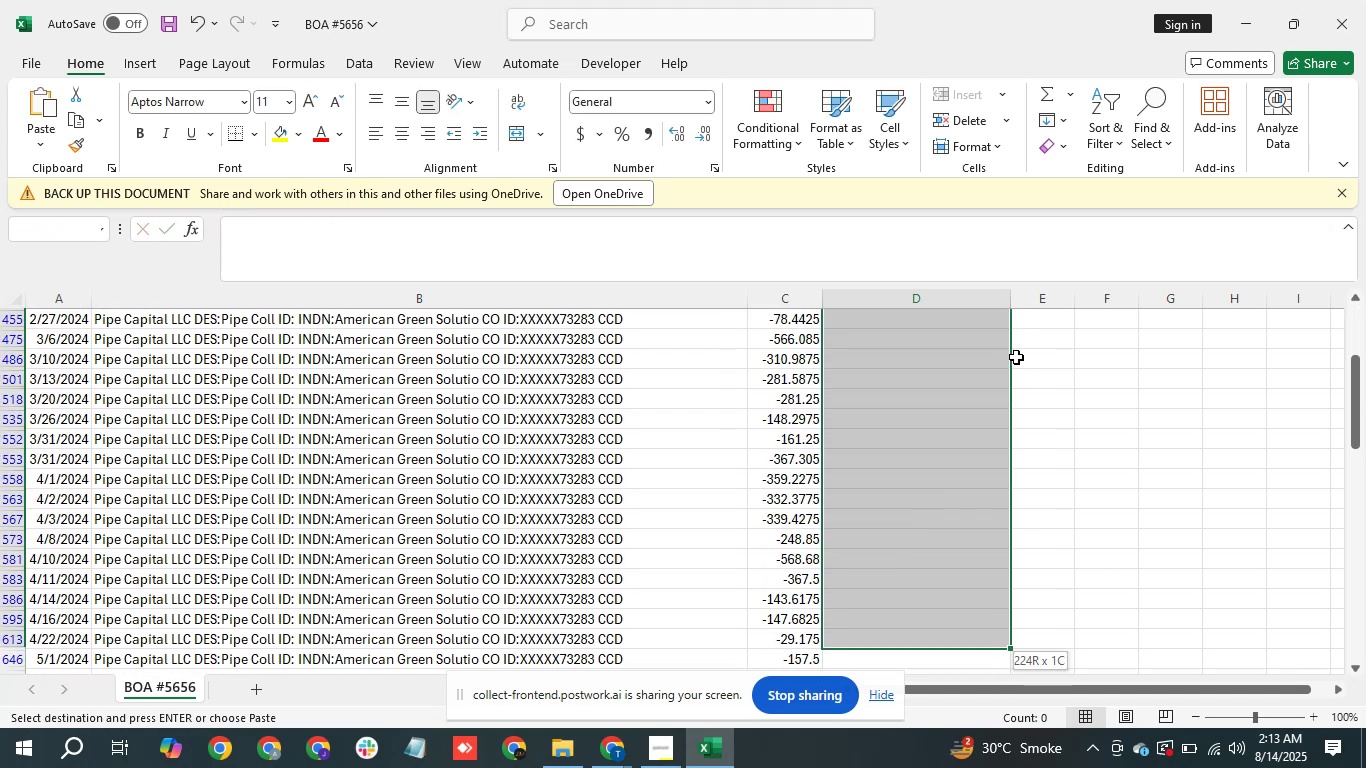 
hold_key(key=ArrowDown, duration=0.77)
 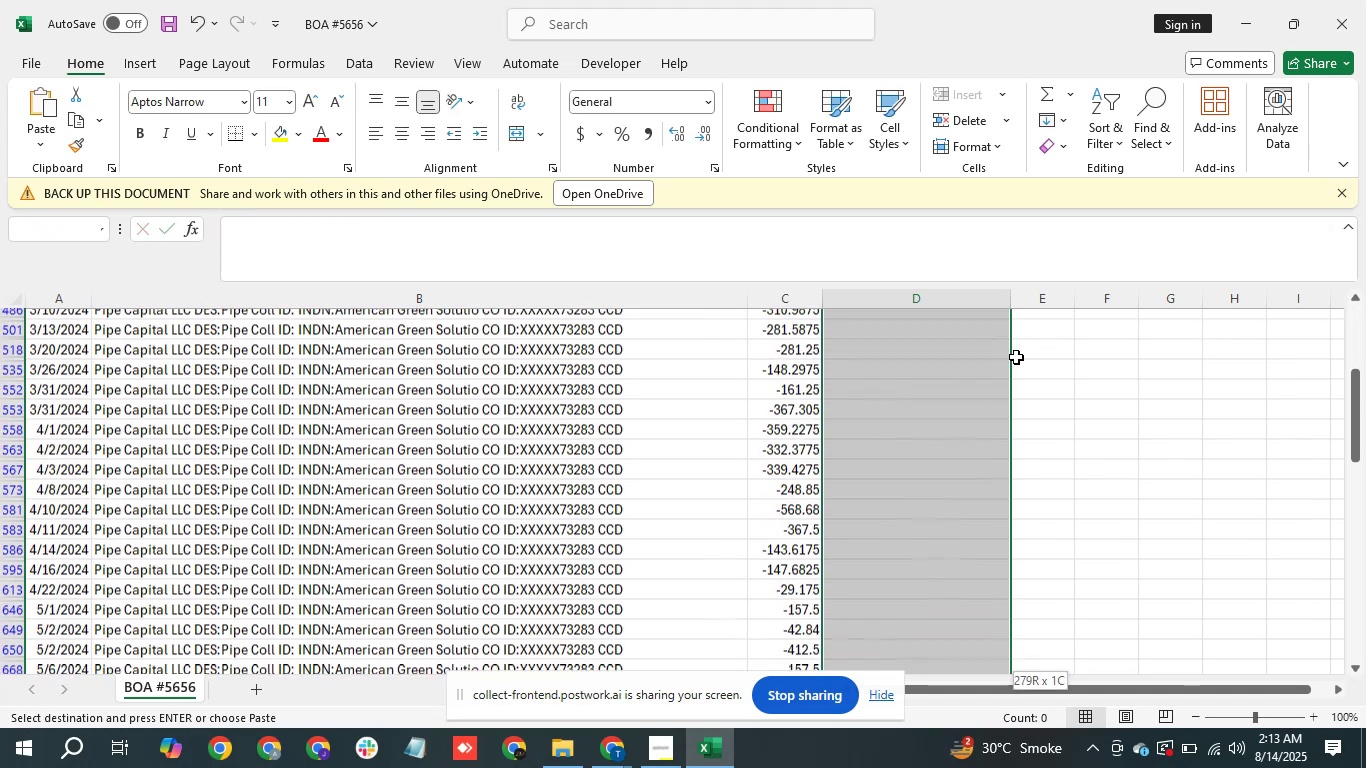 
key(Shift+ArrowUp)
 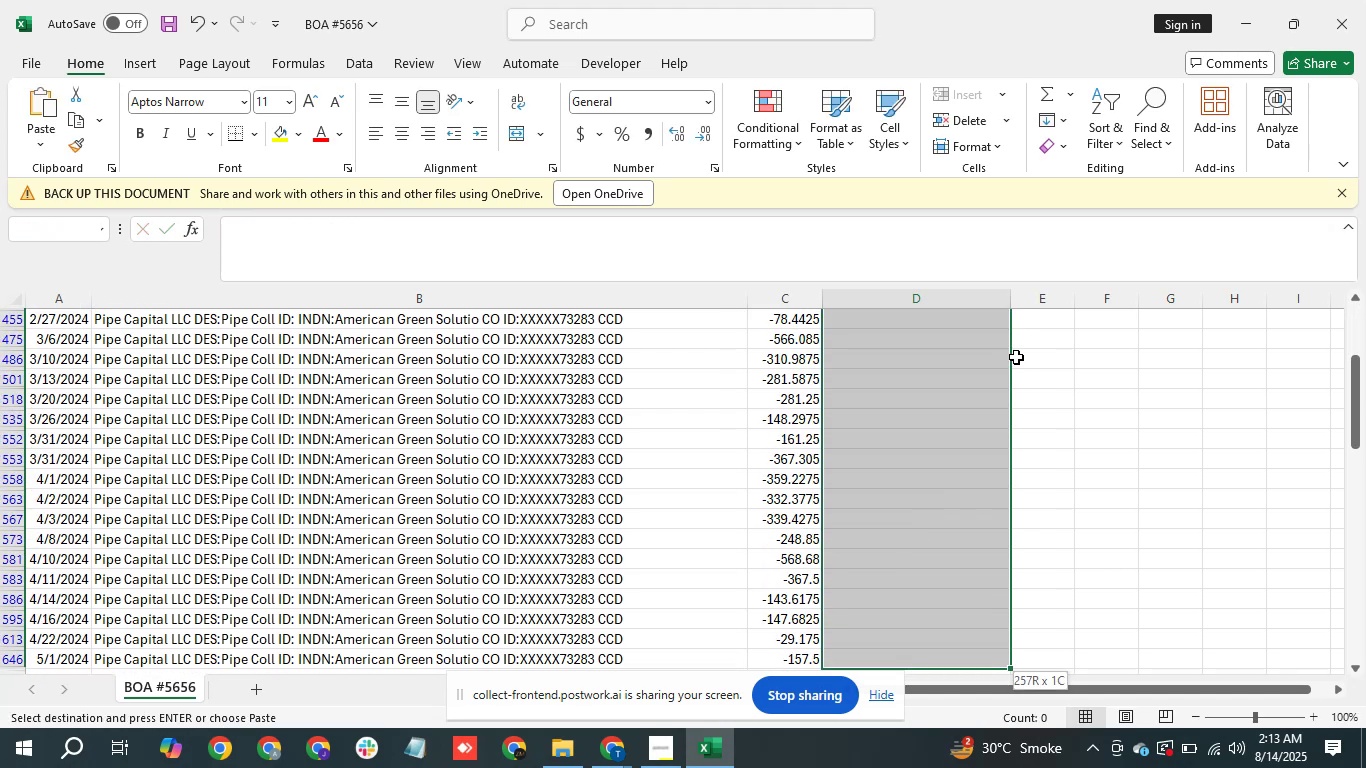 
key(Shift+ArrowDown)
 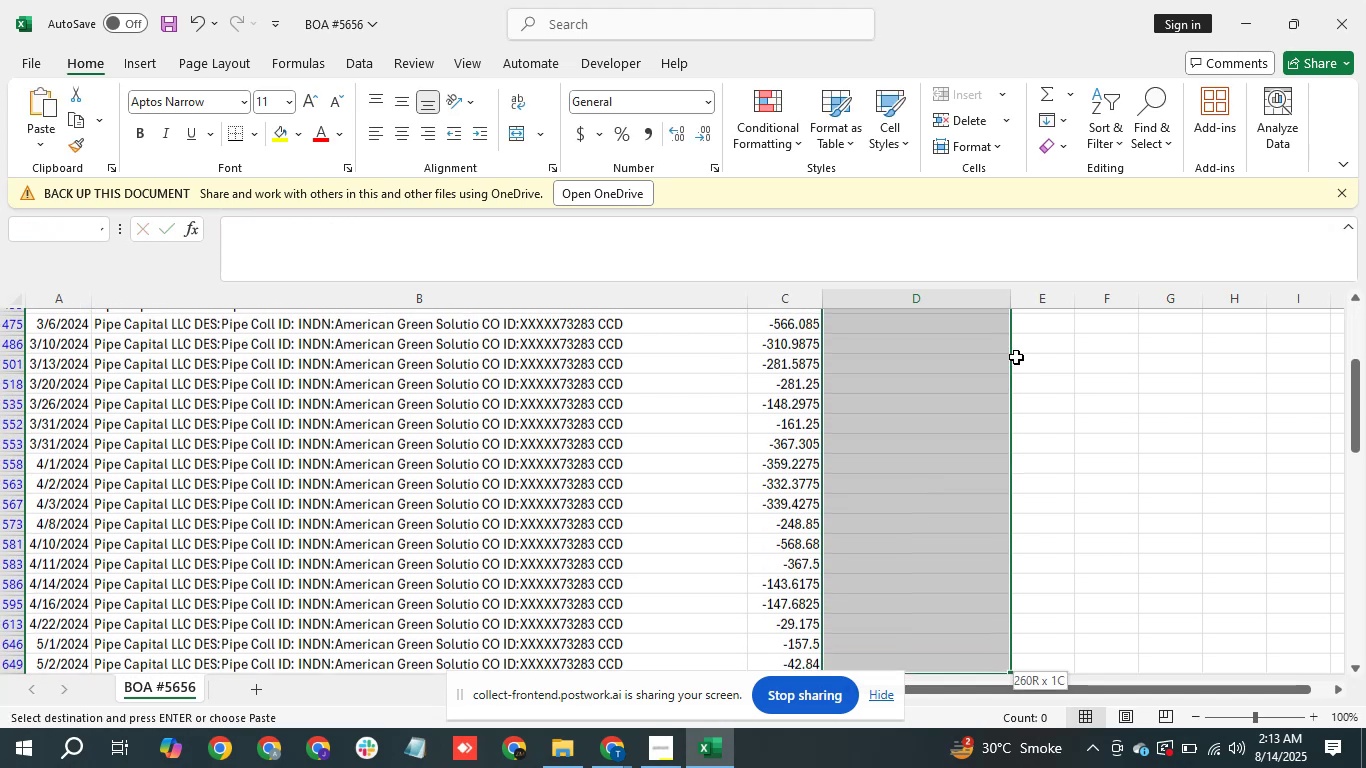 
key(Shift+ArrowDown)
 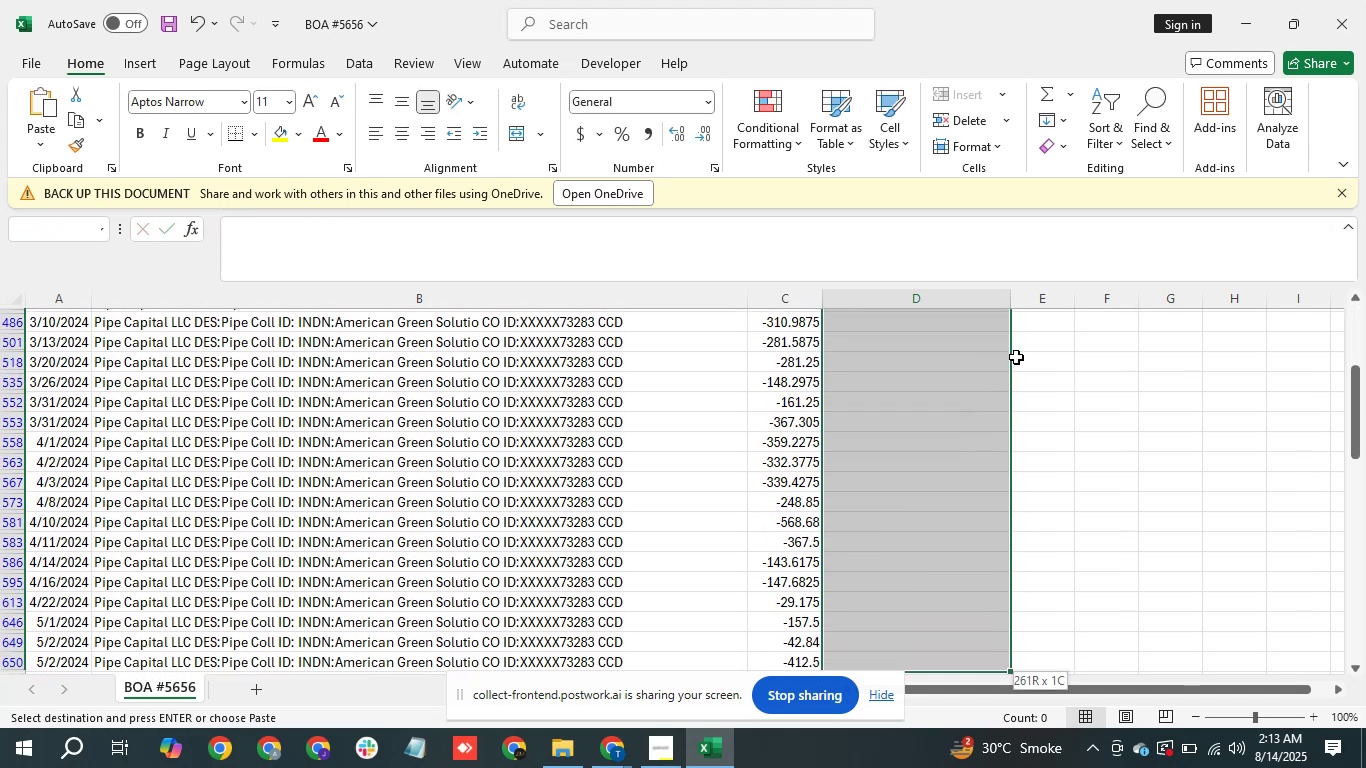 
key(Shift+ArrowDown)
 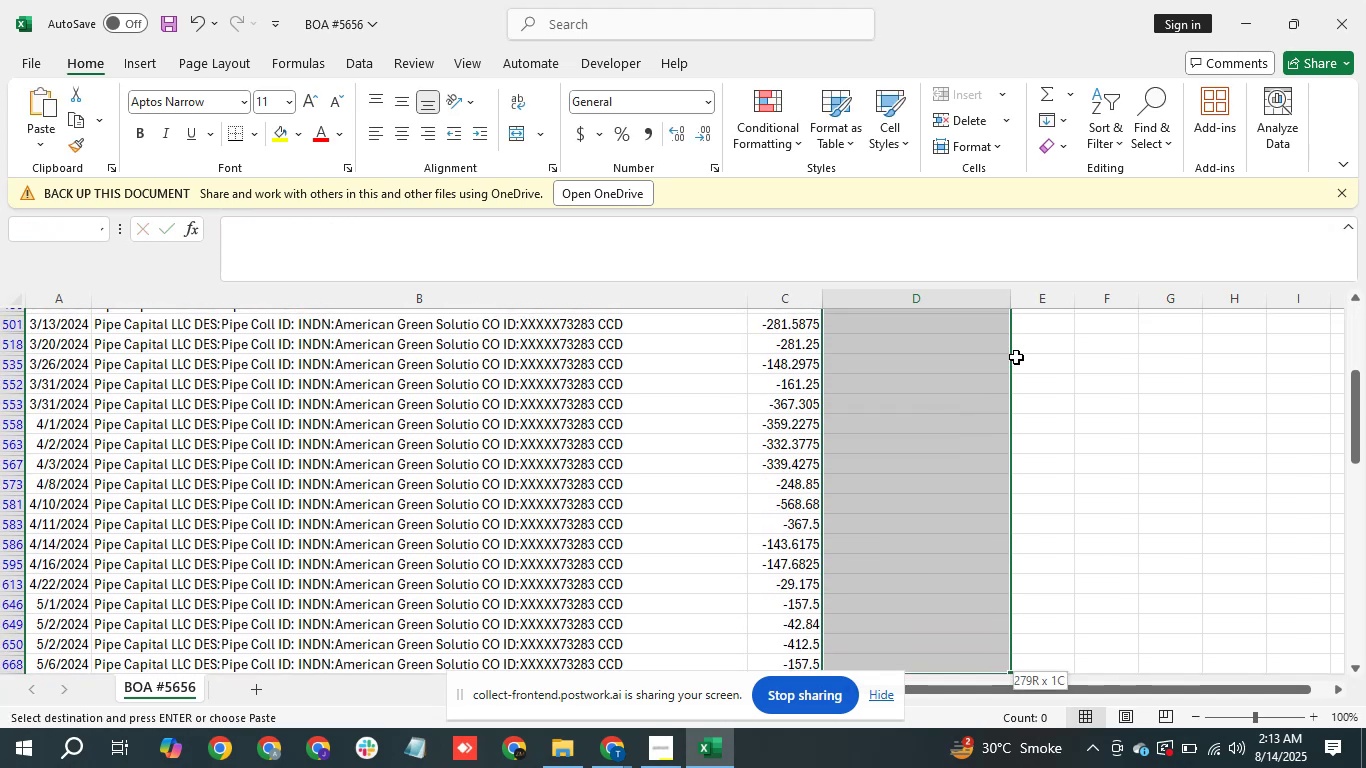 
key(Shift+ArrowDown)
 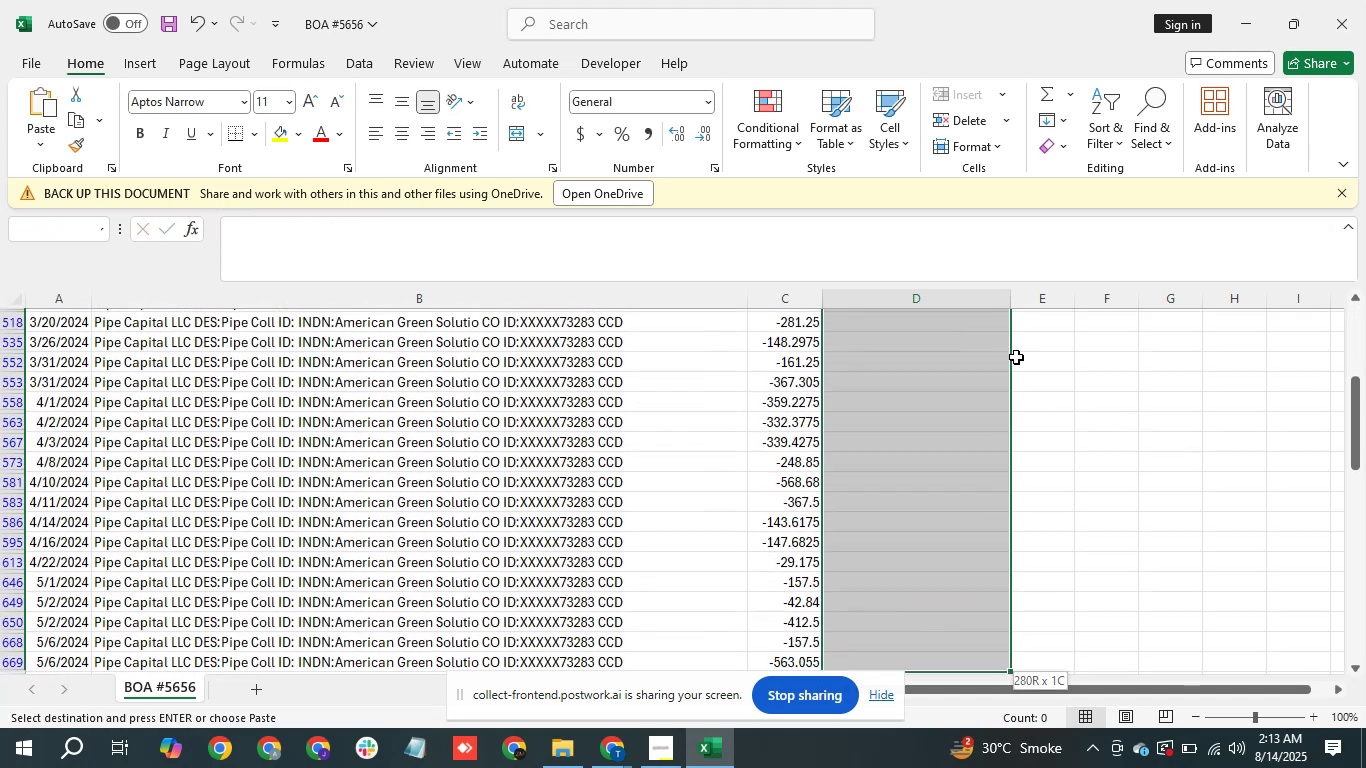 
key(Shift+ArrowDown)
 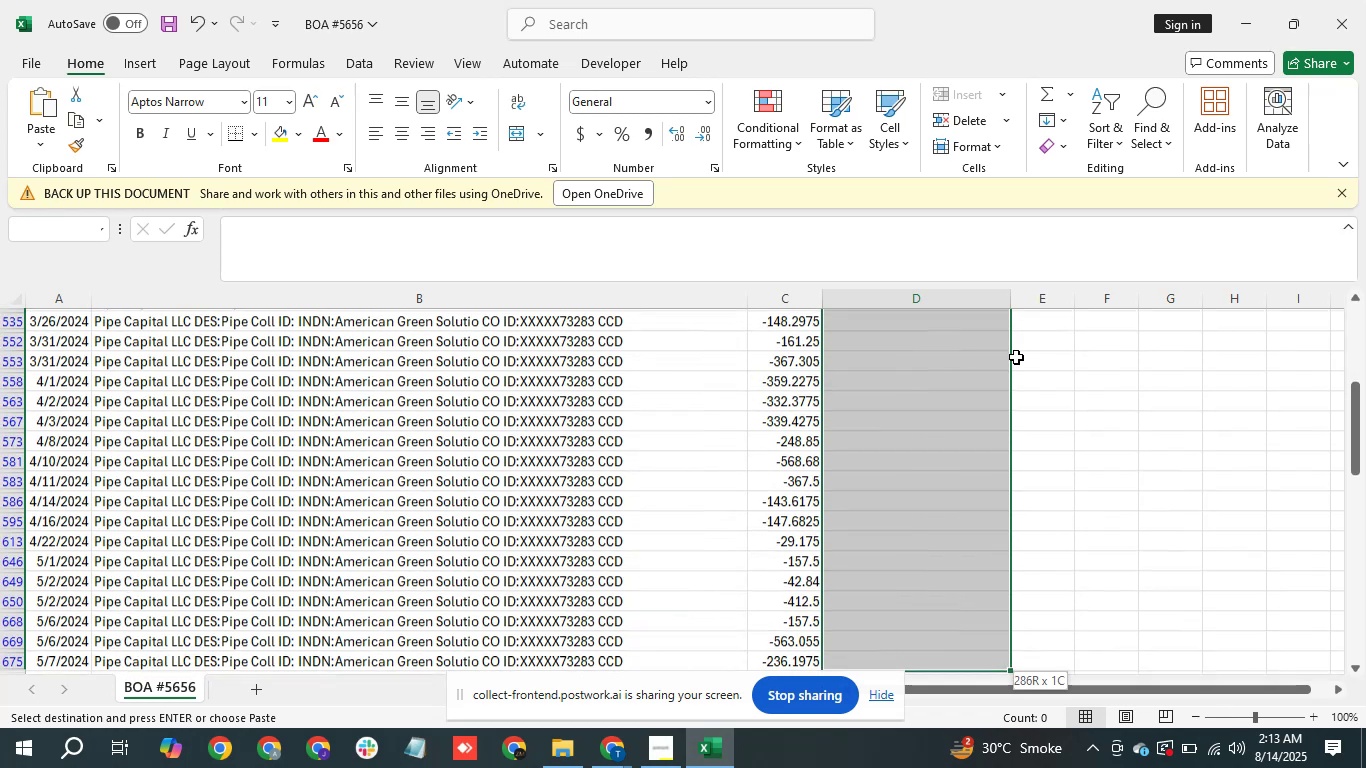 
key(Shift+ArrowDown)
 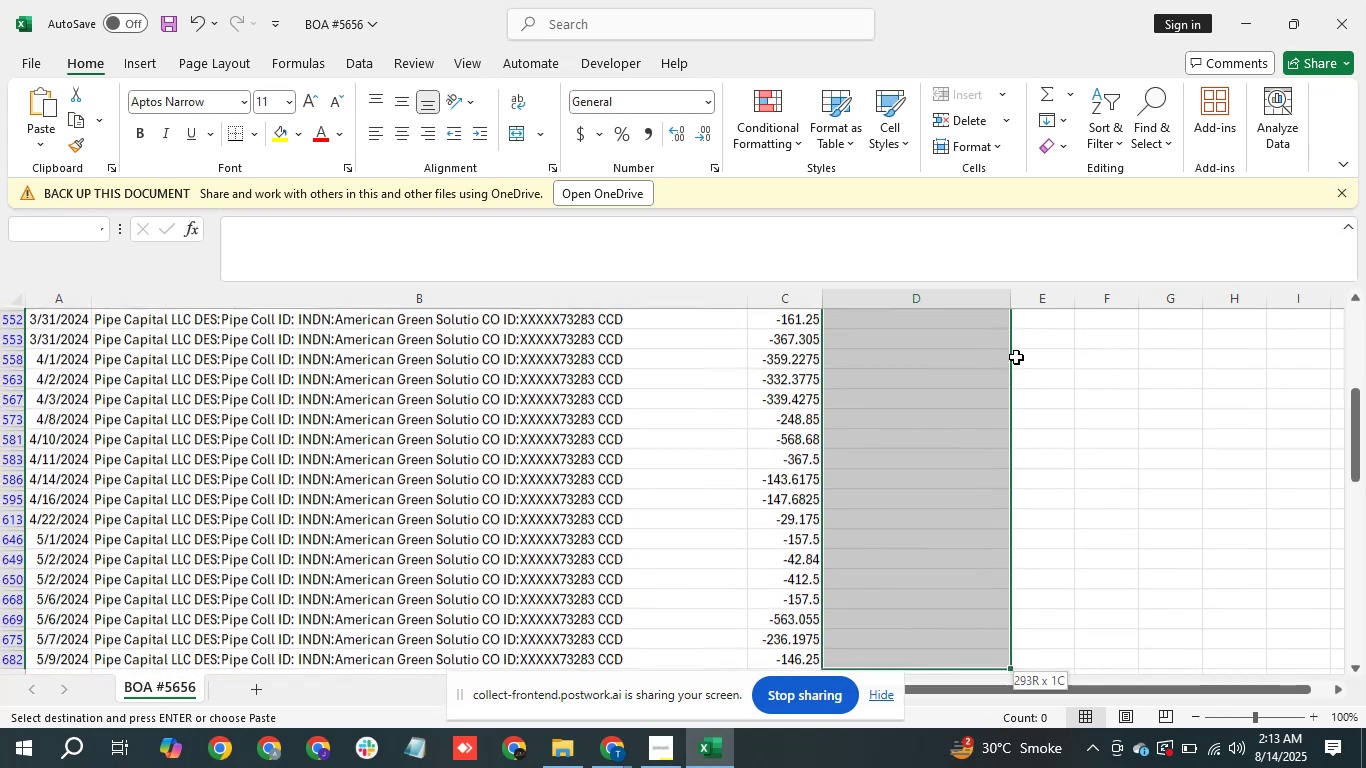 
key(Shift+ArrowDown)
 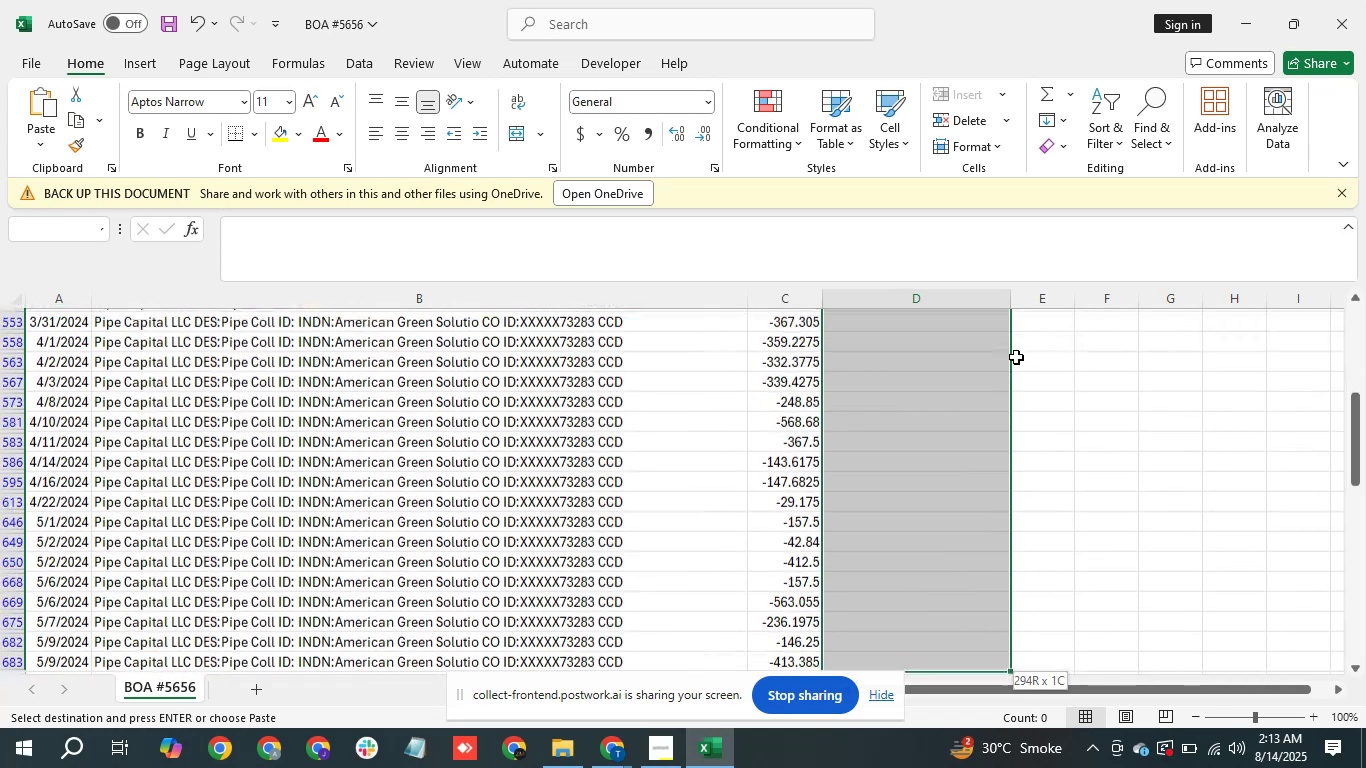 
key(Shift+ArrowDown)
 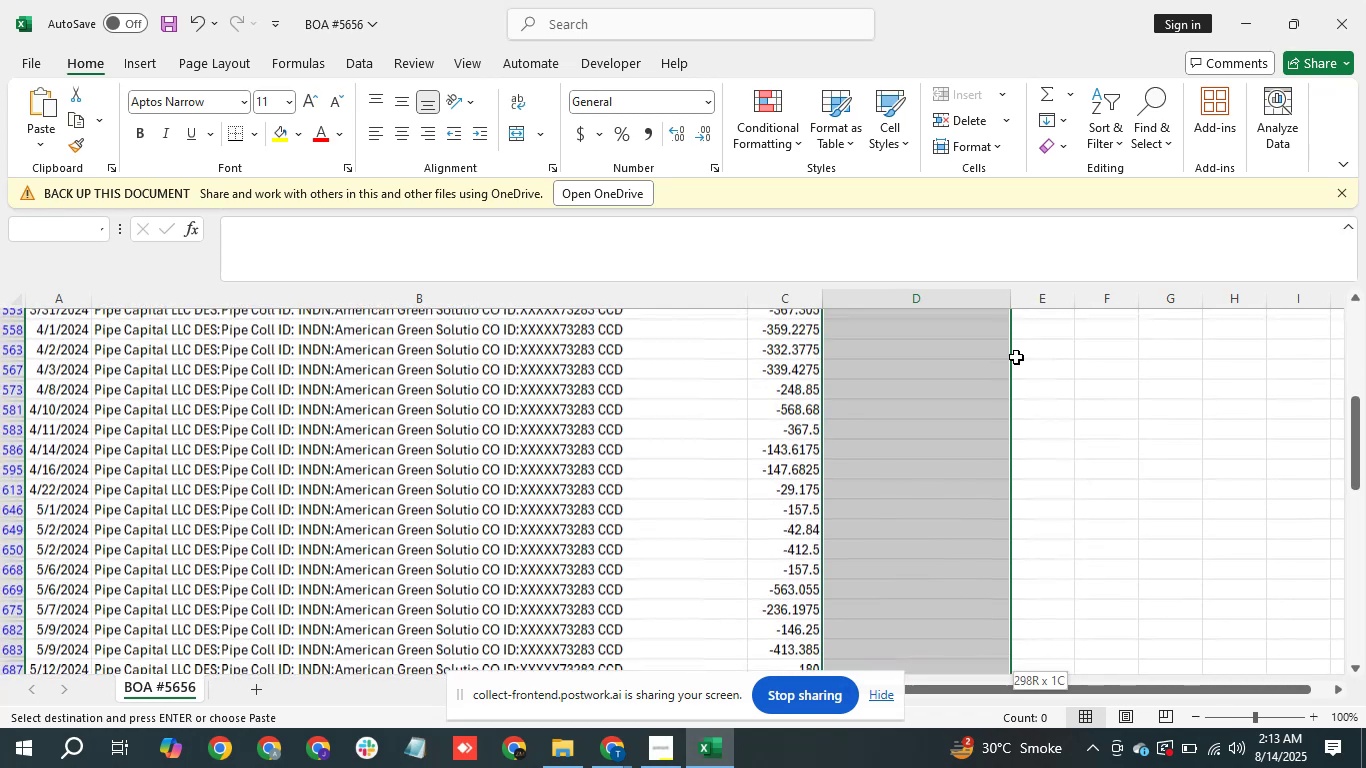 
key(Shift+ArrowDown)
 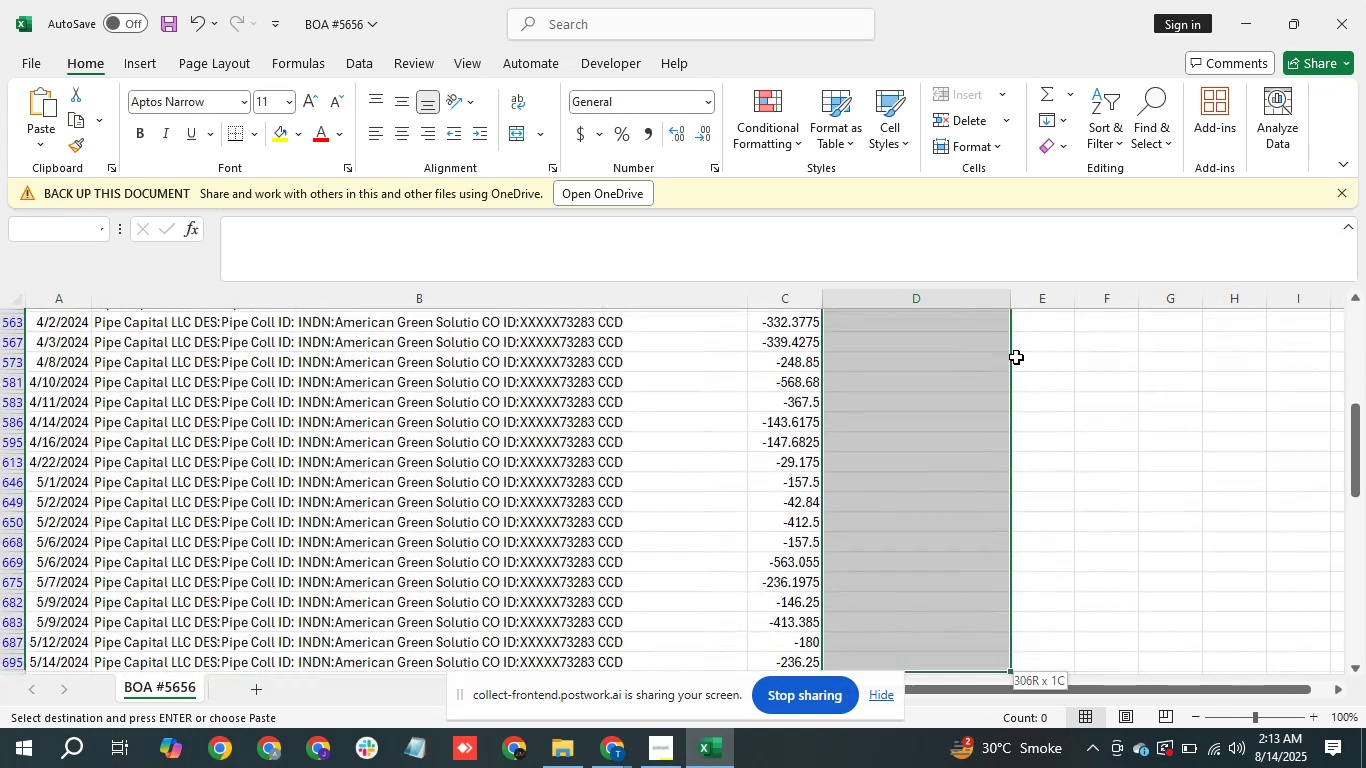 
key(Shift+ArrowDown)
 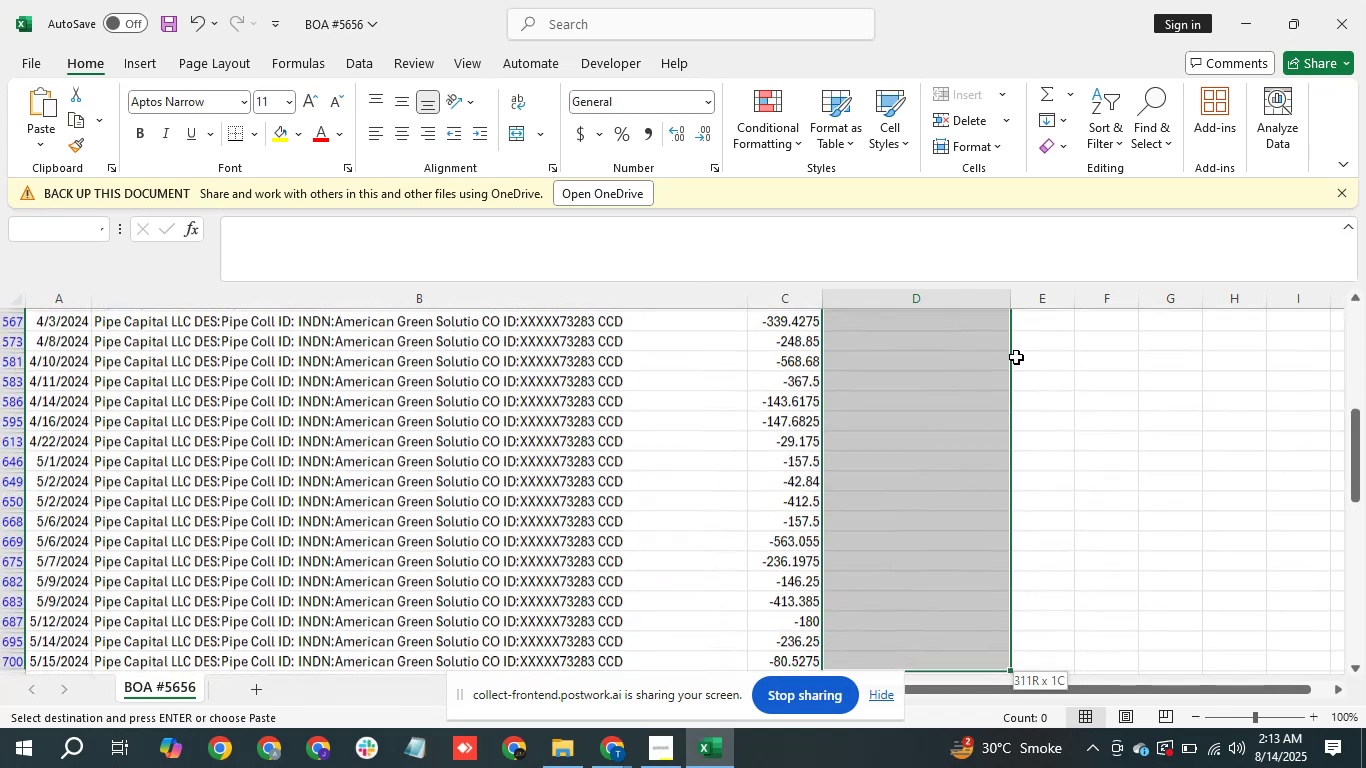 
key(Shift+ArrowDown)
 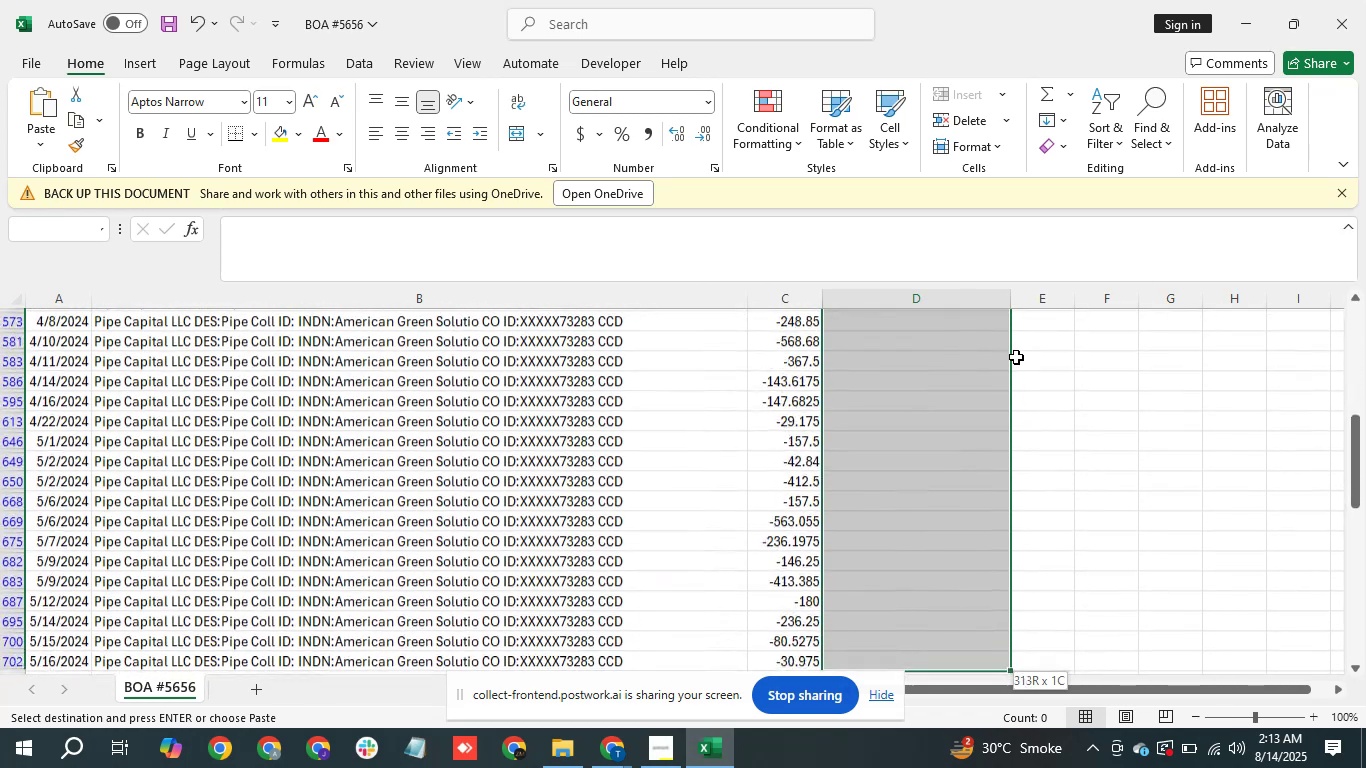 
key(Shift+ArrowDown)
 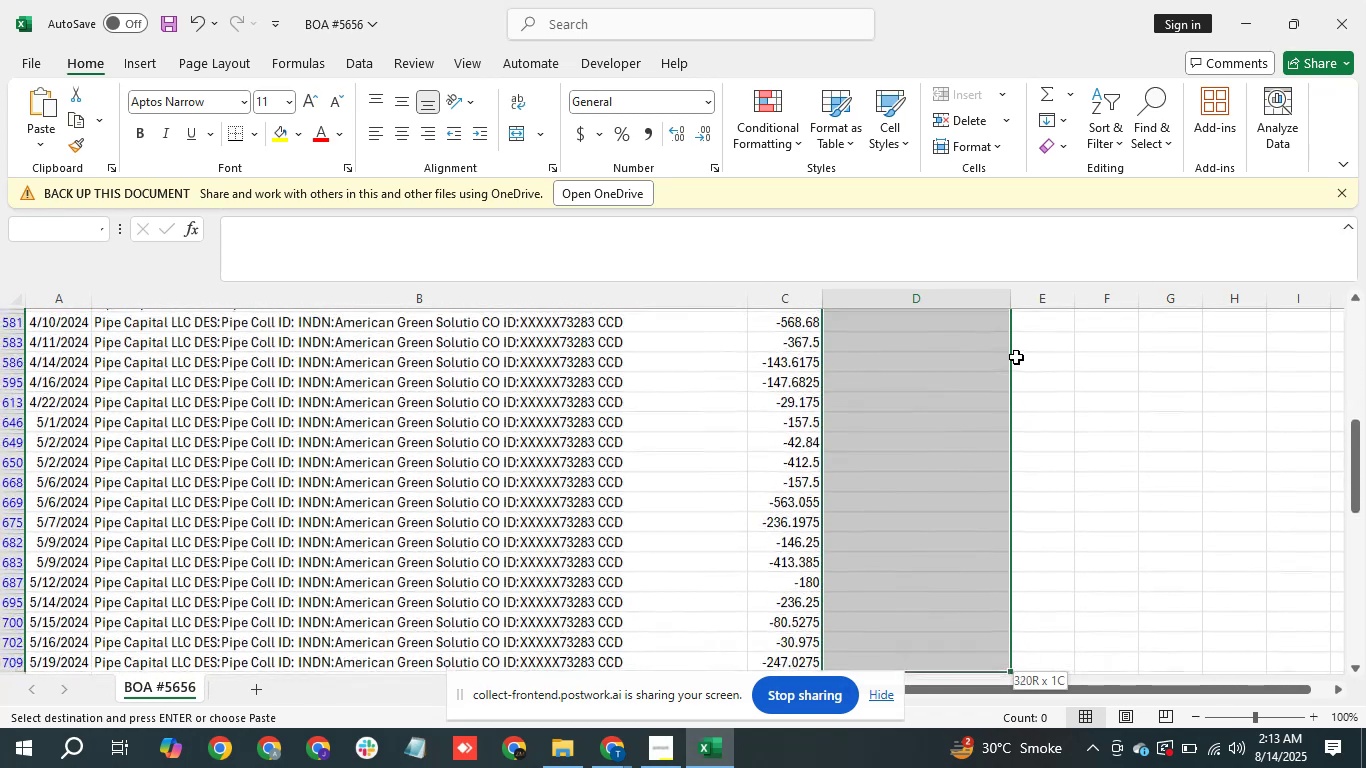 
key(Shift+ArrowDown)
 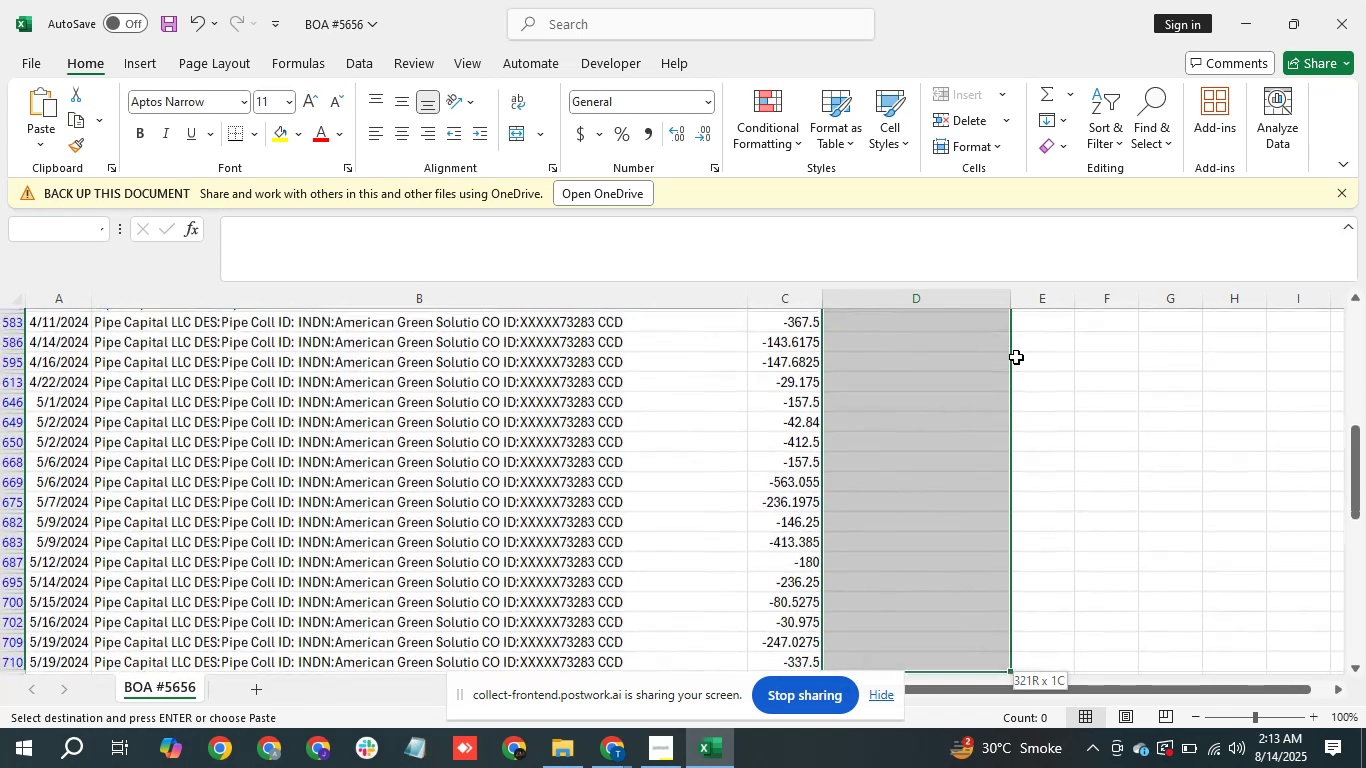 
key(Shift+ArrowDown)
 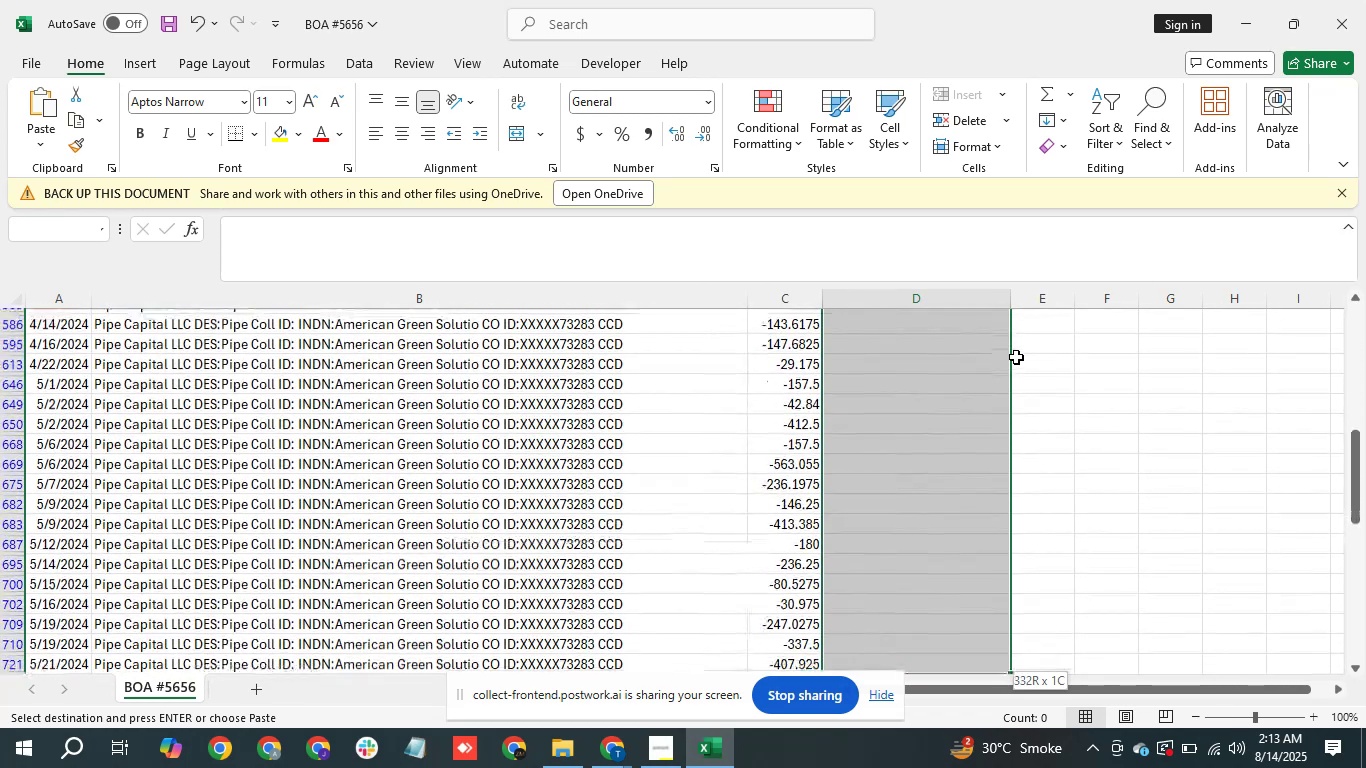 
key(Shift+ArrowDown)
 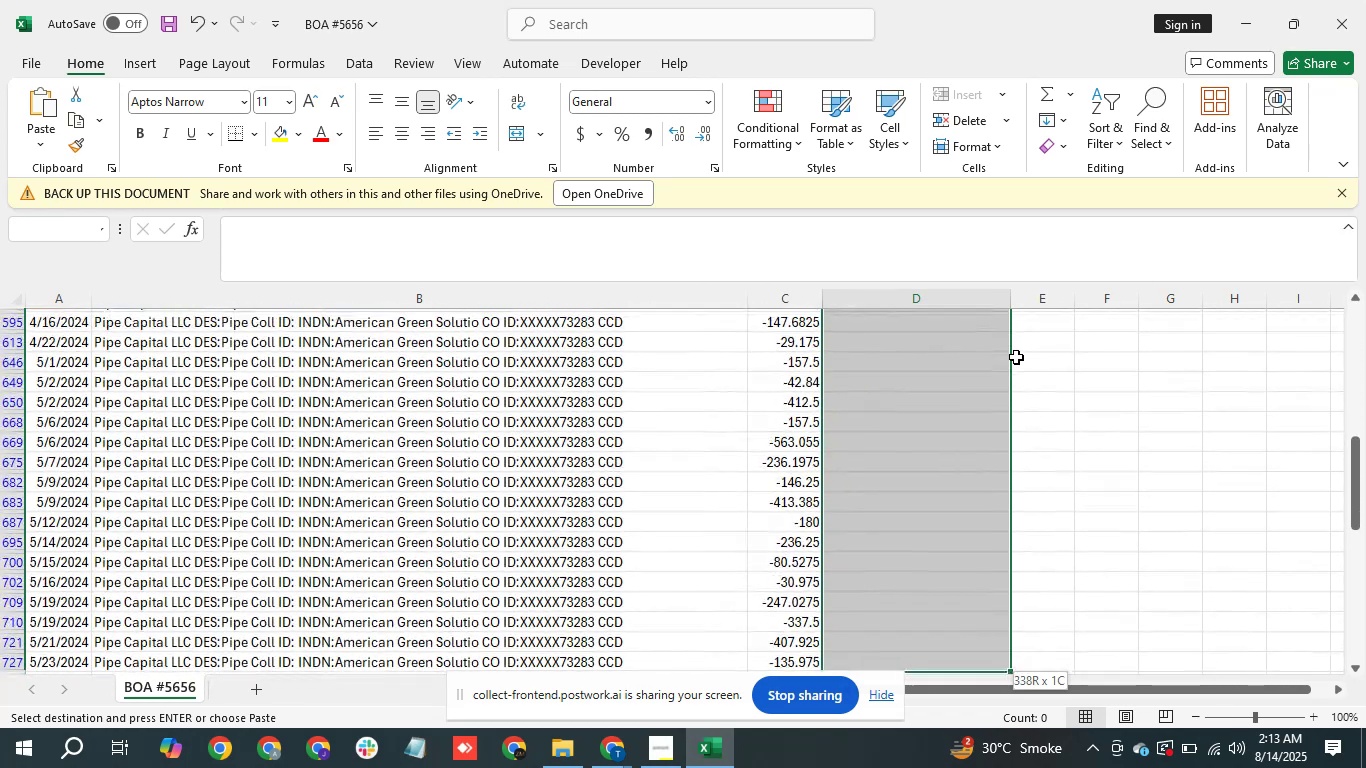 
key(Shift+ArrowDown)
 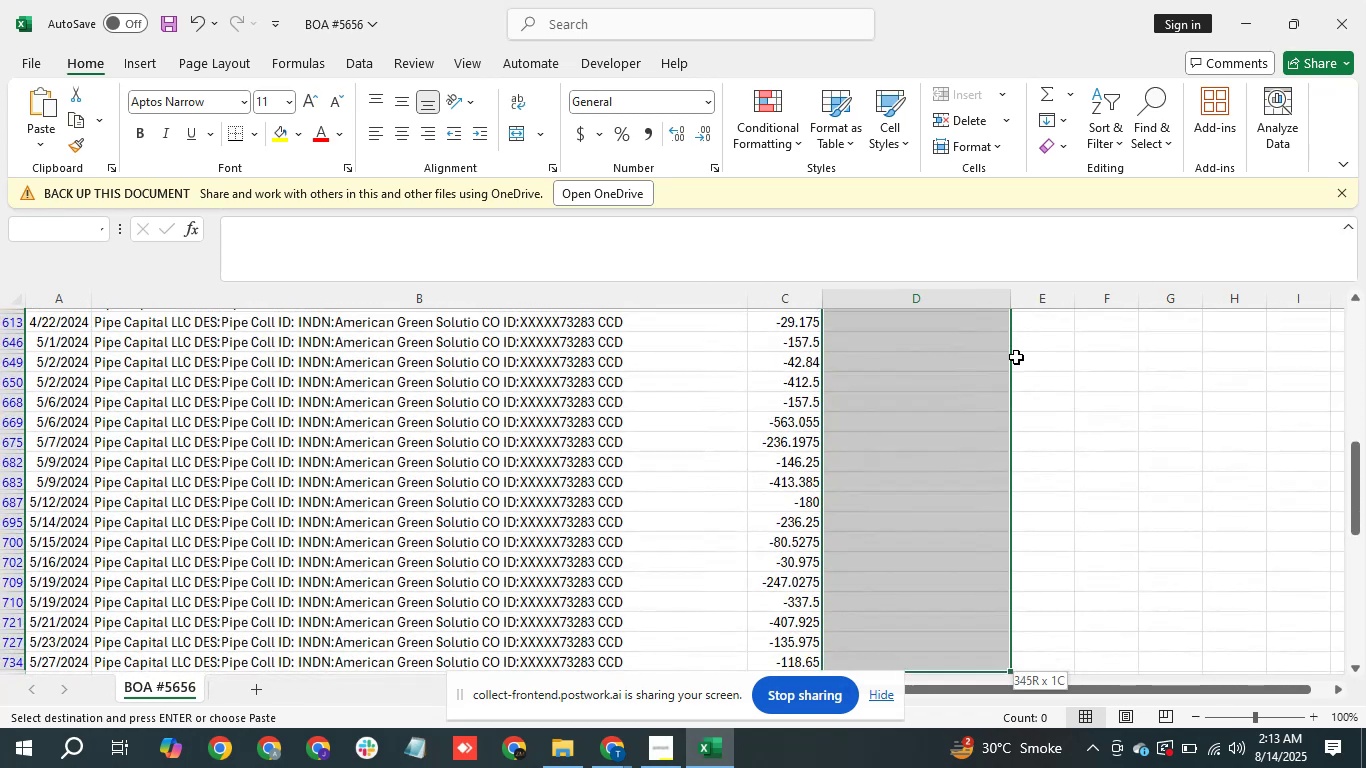 
key(Shift+ArrowDown)
 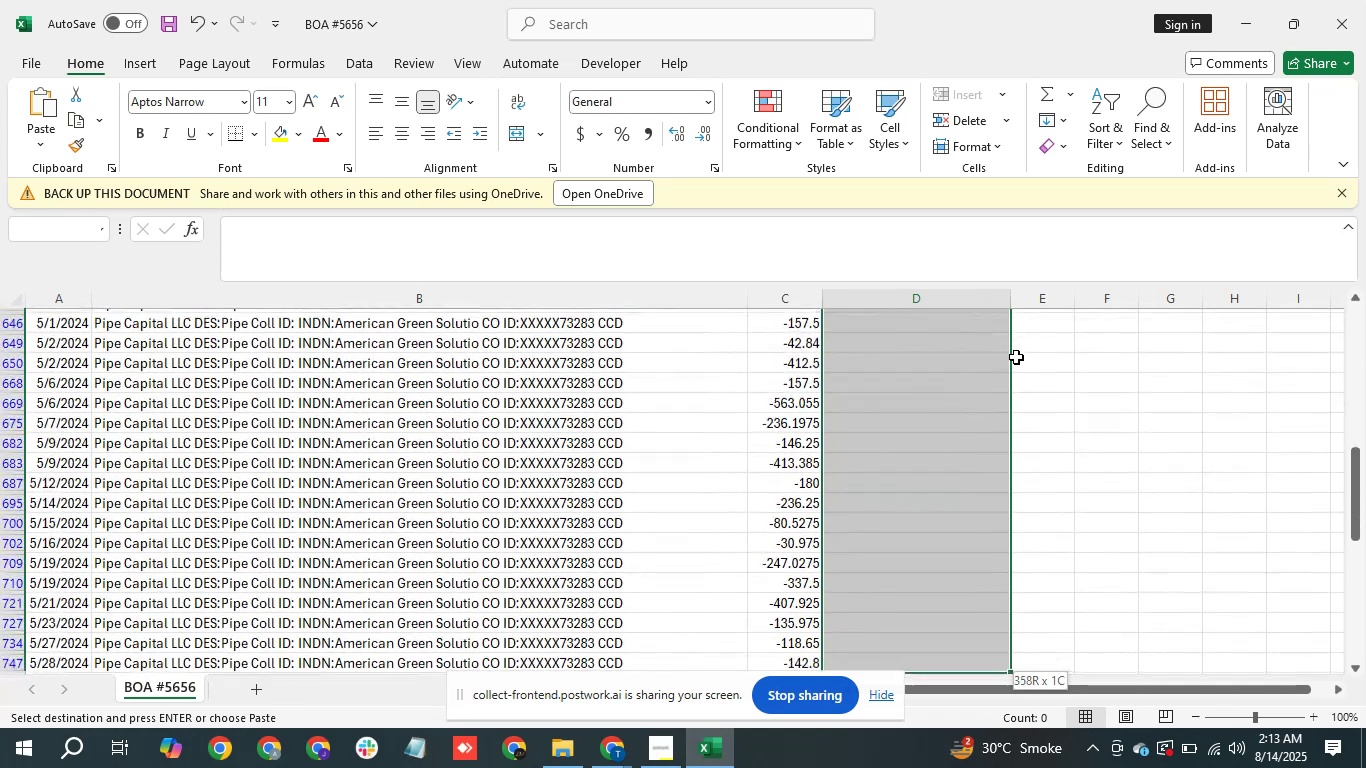 
key(Shift+ArrowDown)
 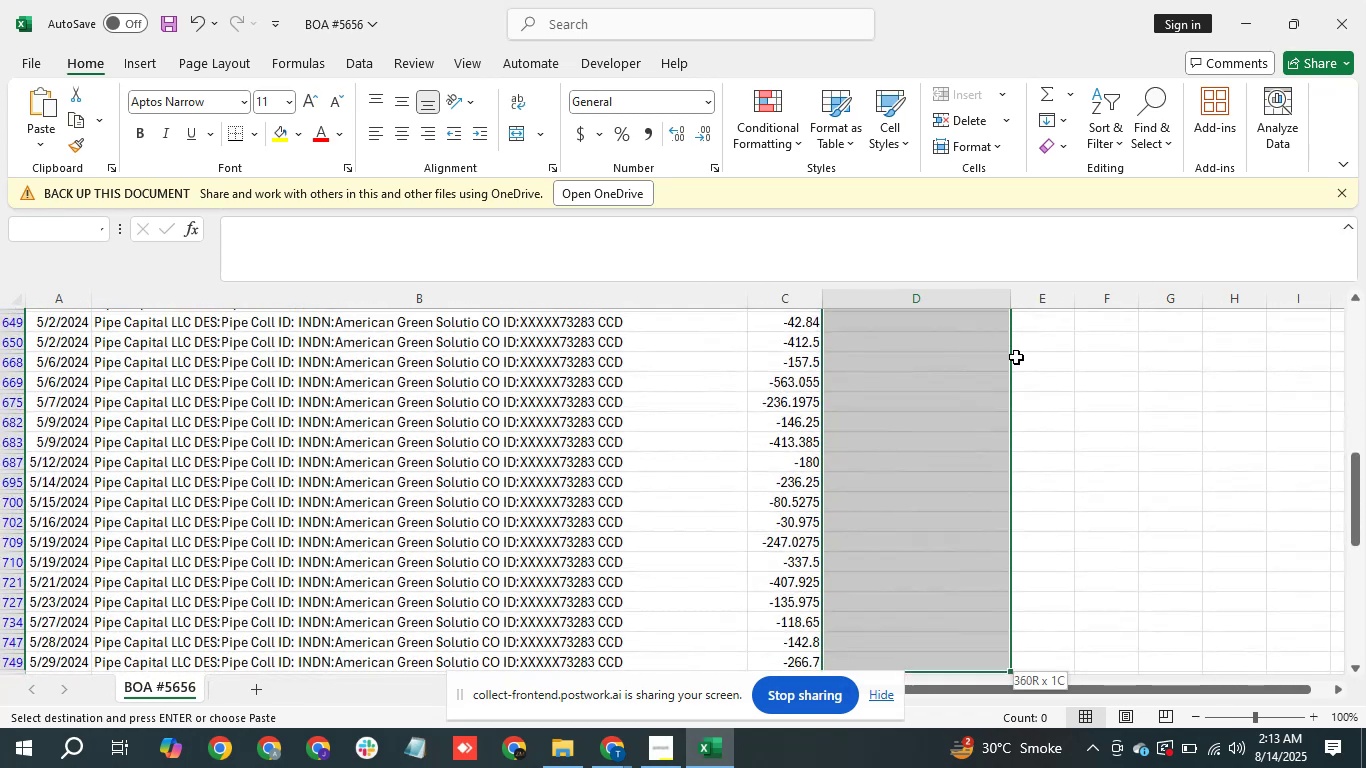 
key(Shift+ArrowDown)
 